 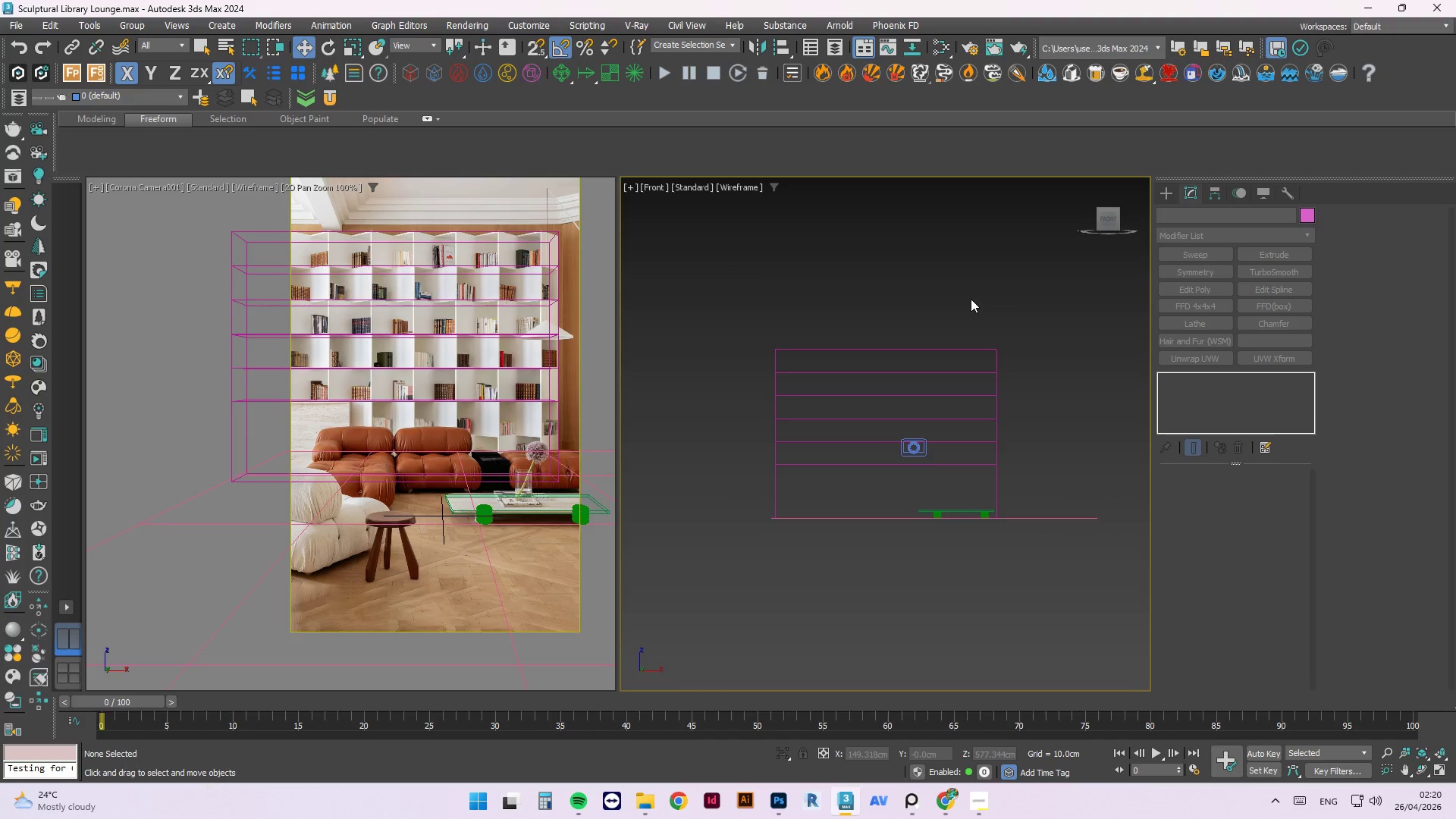 
left_click([918, 375])
 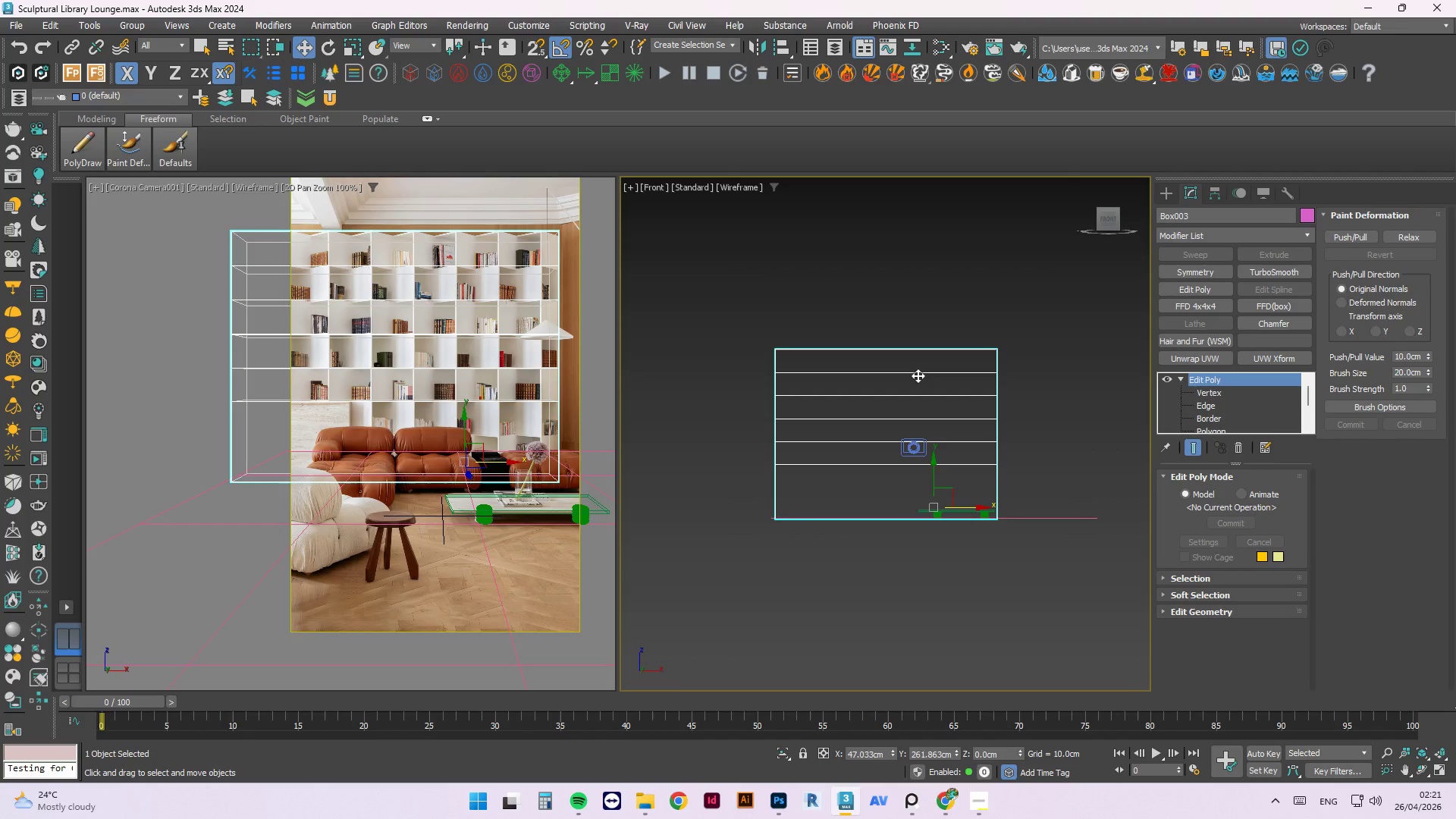 
key(Alt+Q)
 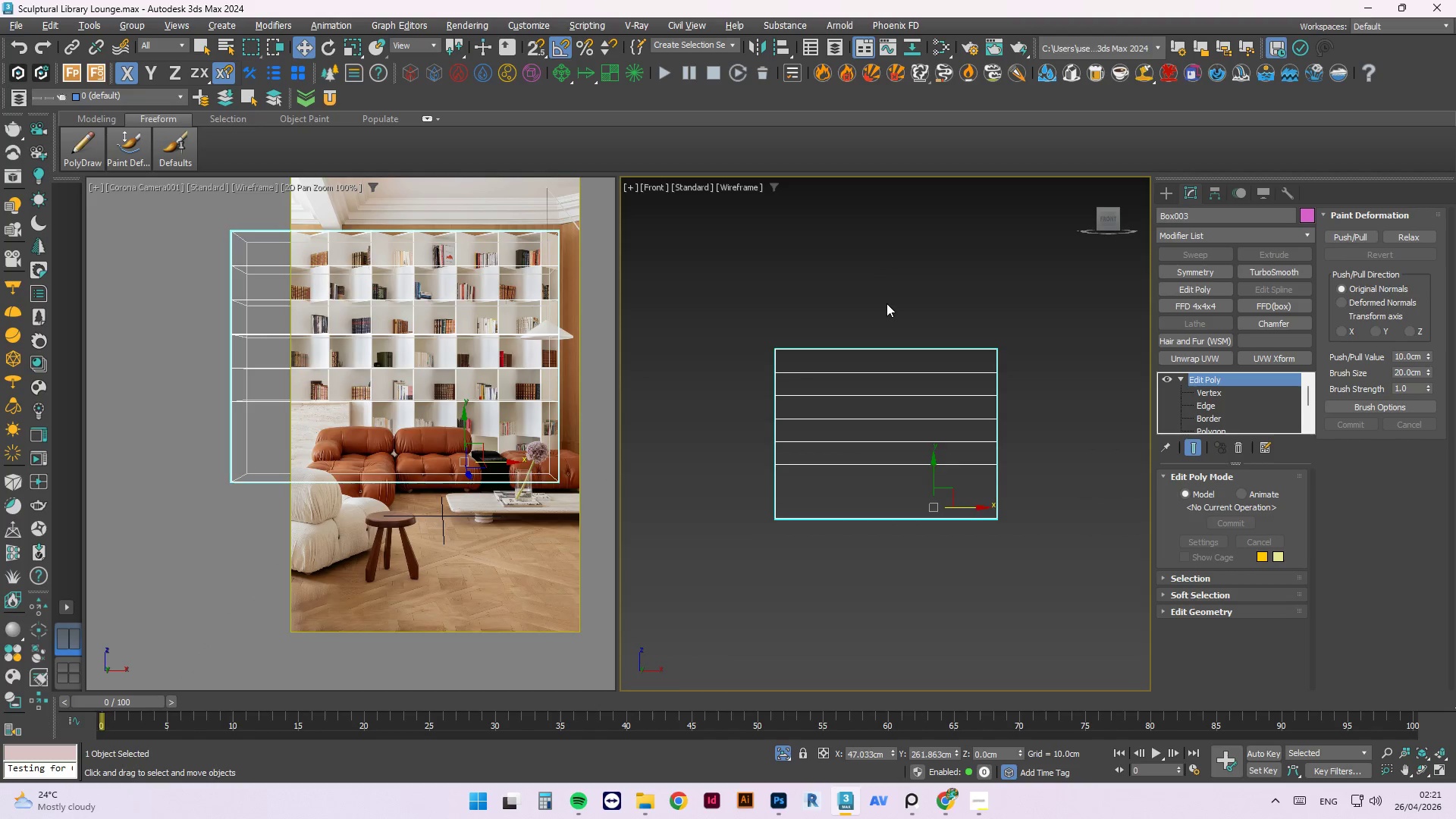 
left_click([886, 303])
 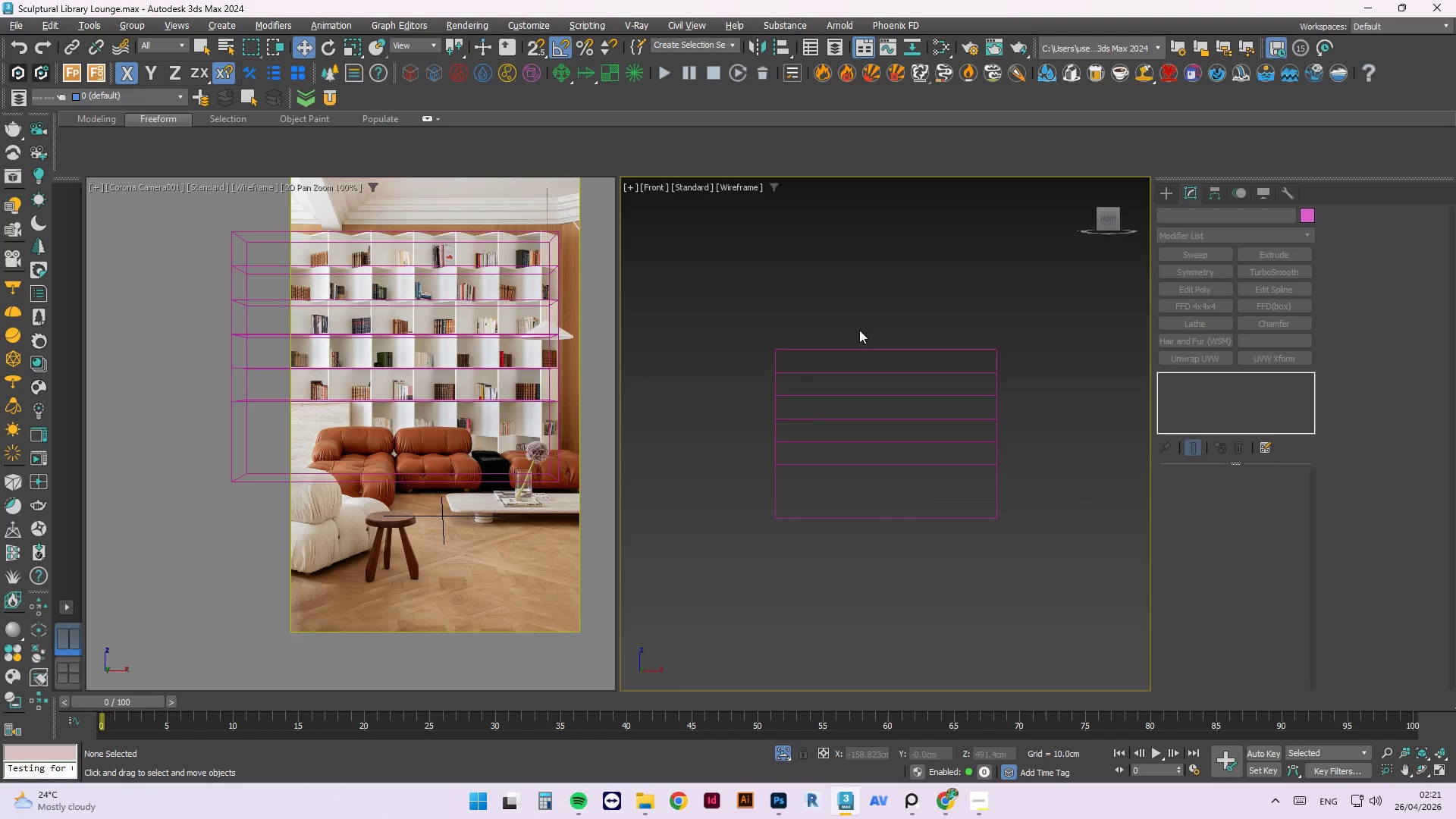 
key(T)
 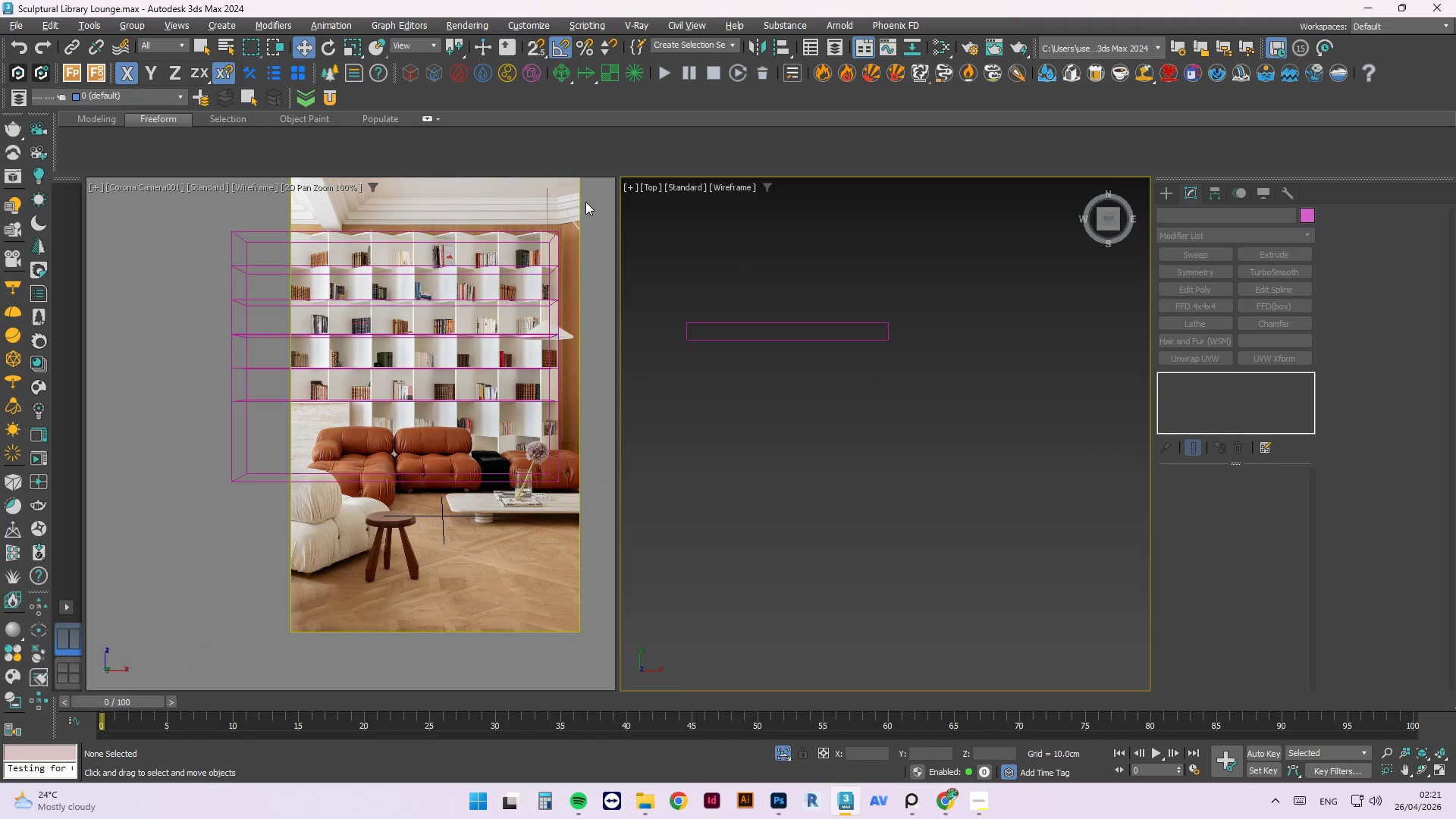 
wait(5.91)
 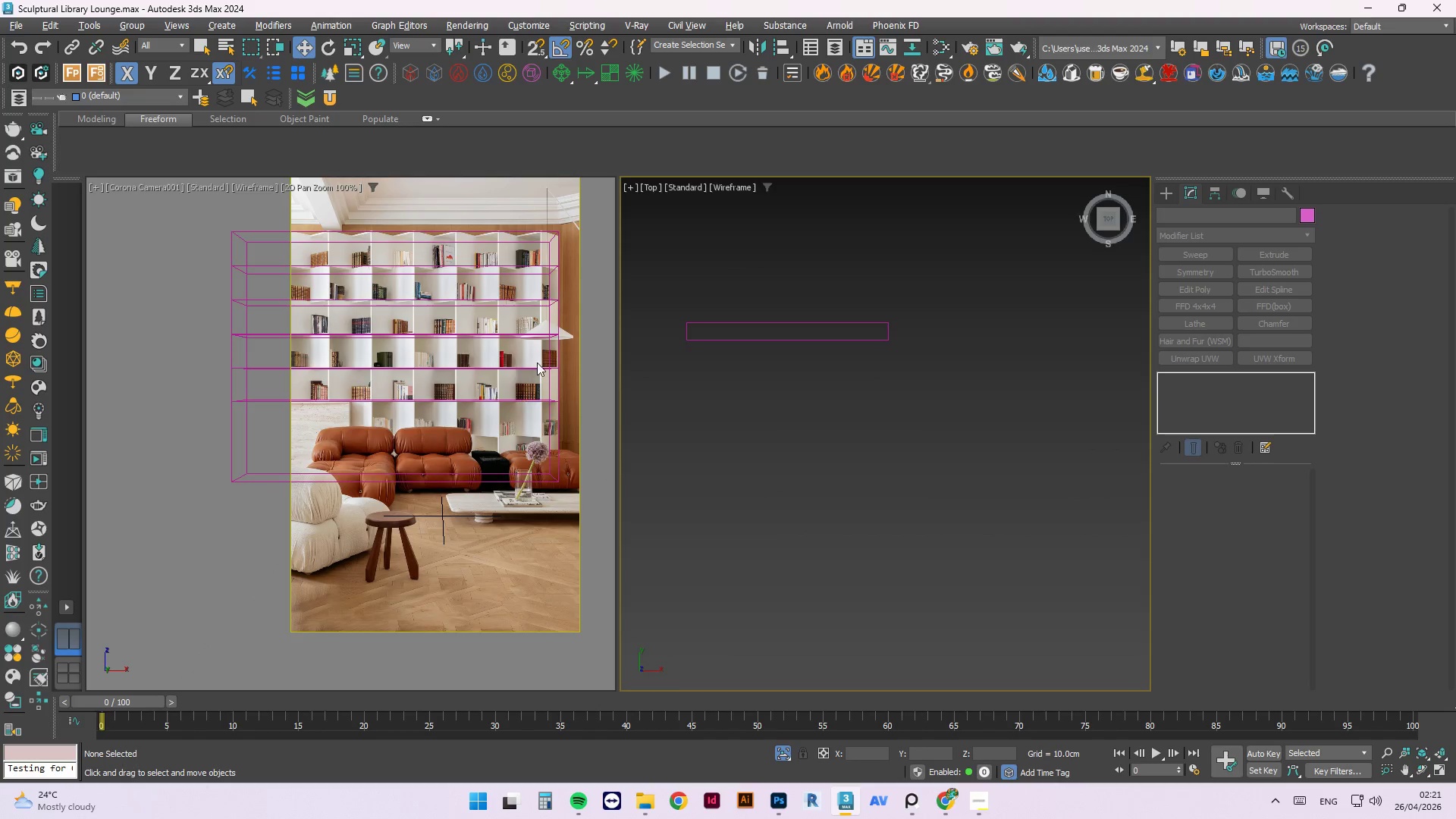 
scroll: coordinate [714, 336], scroll_direction: up, amount: 2.0
 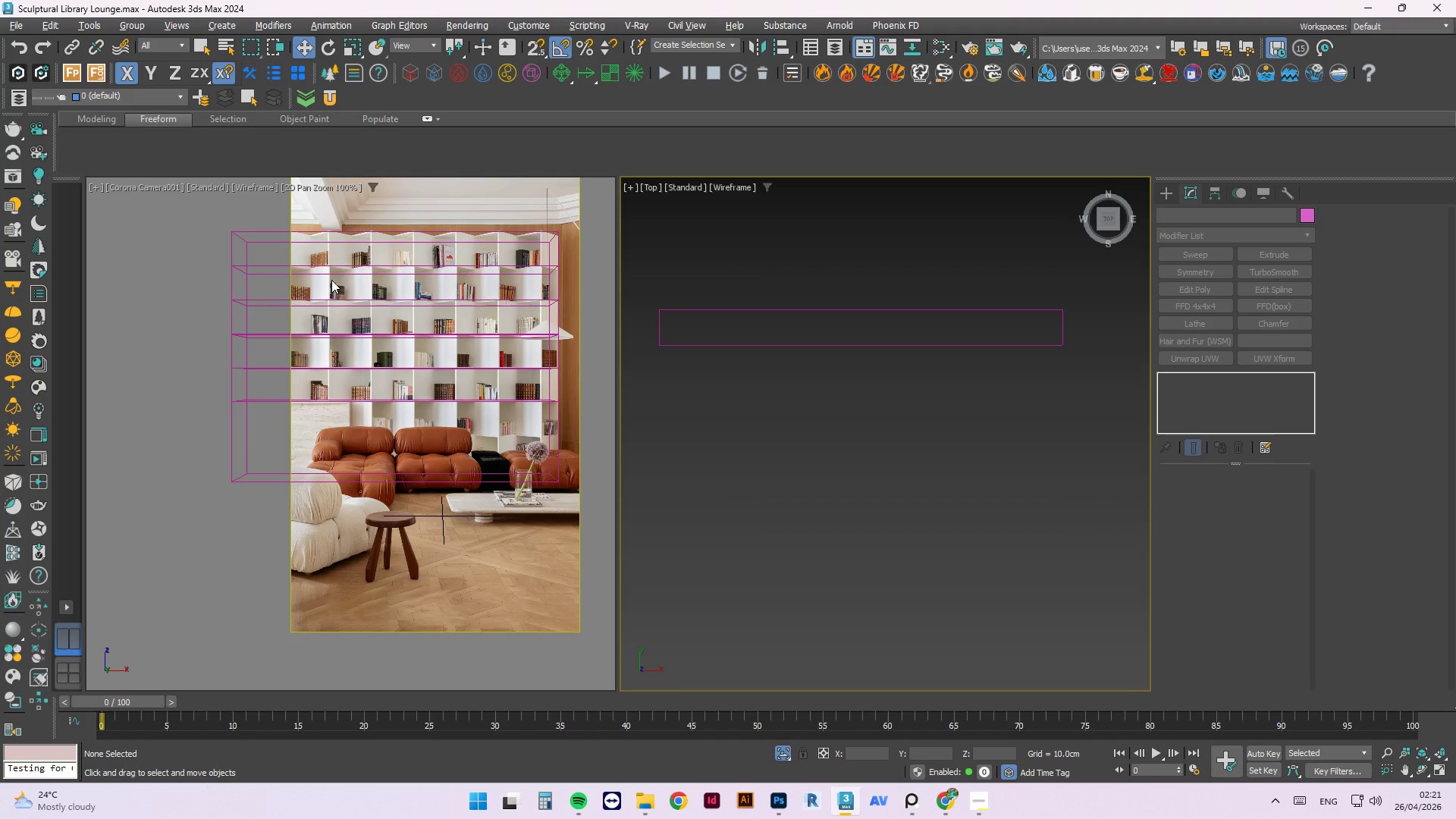 
wait(20.03)
 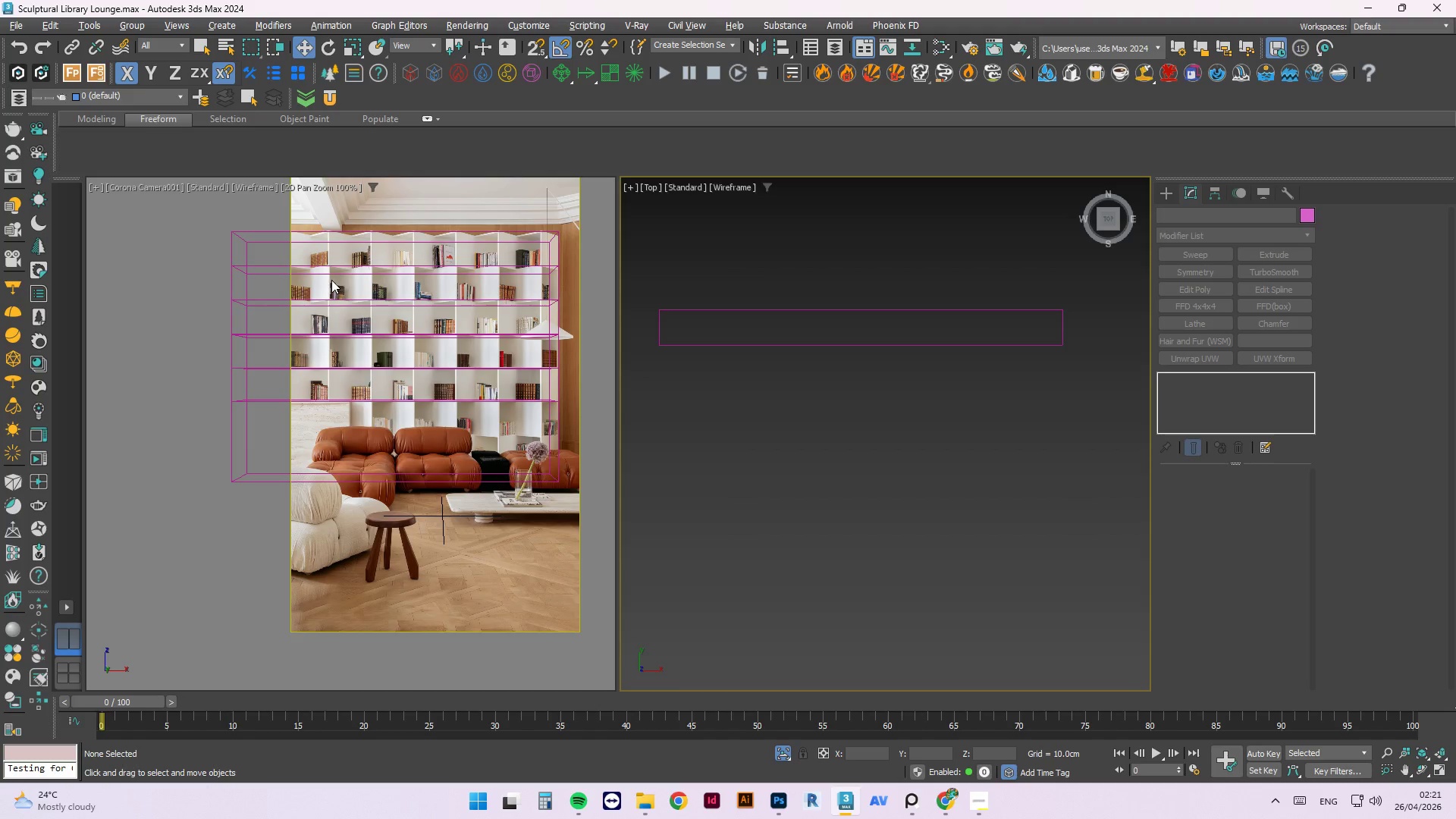 
left_click([673, 304])
 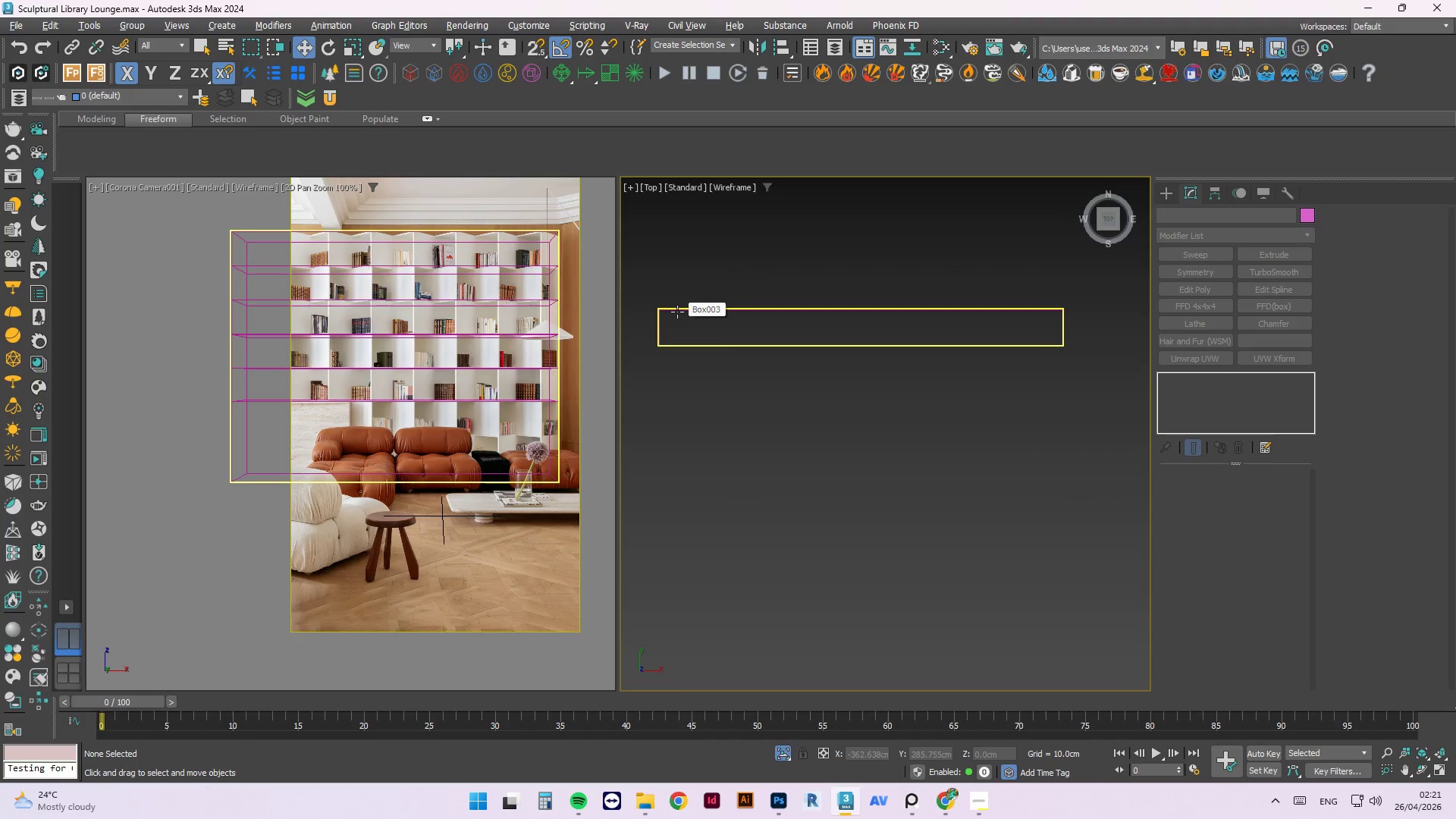 
left_click([677, 306])
 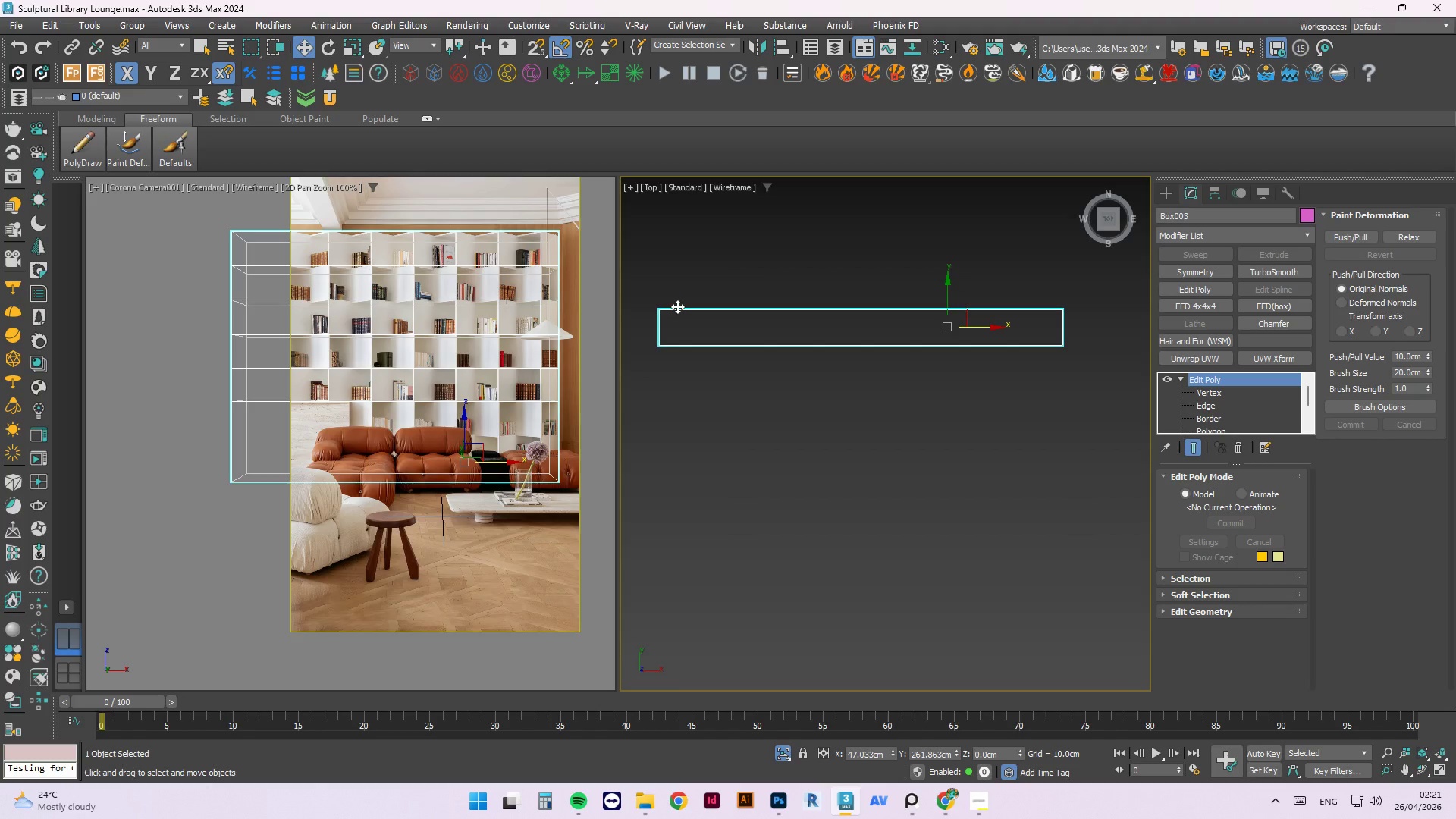 
wait(16.09)
 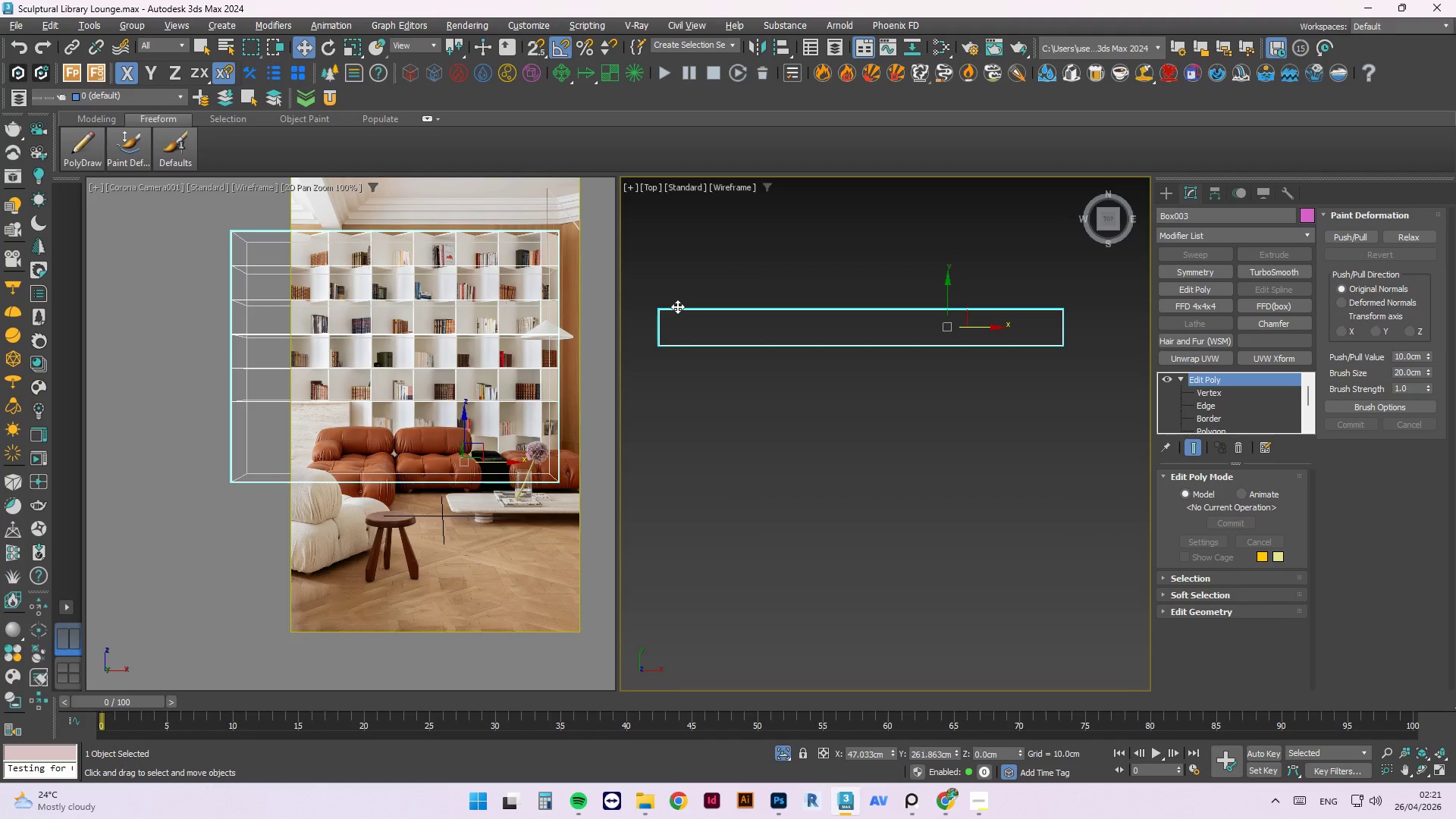 
scroll: coordinate [689, 335], scroll_direction: up, amount: 1.0
 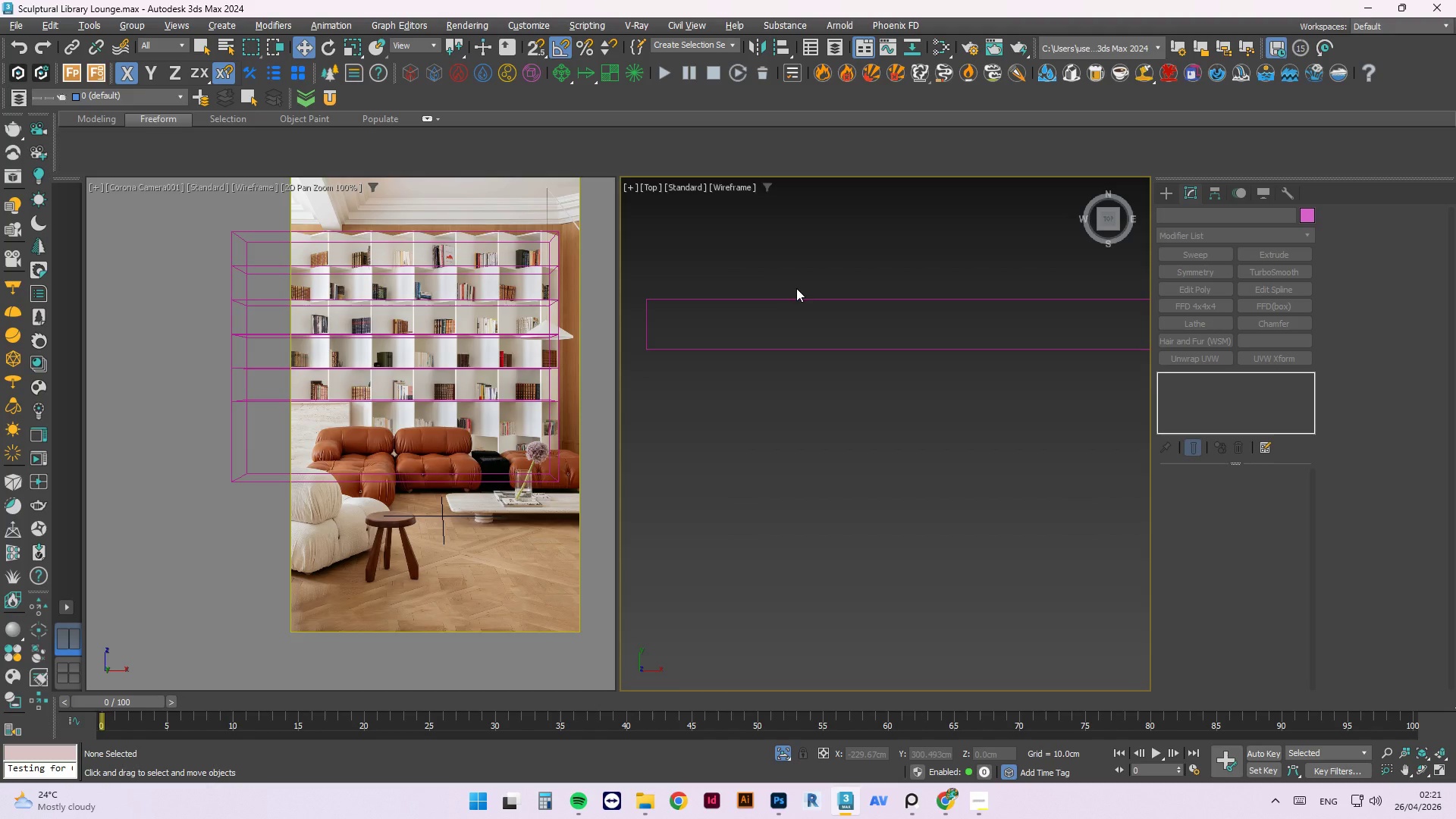 
wait(6.42)
 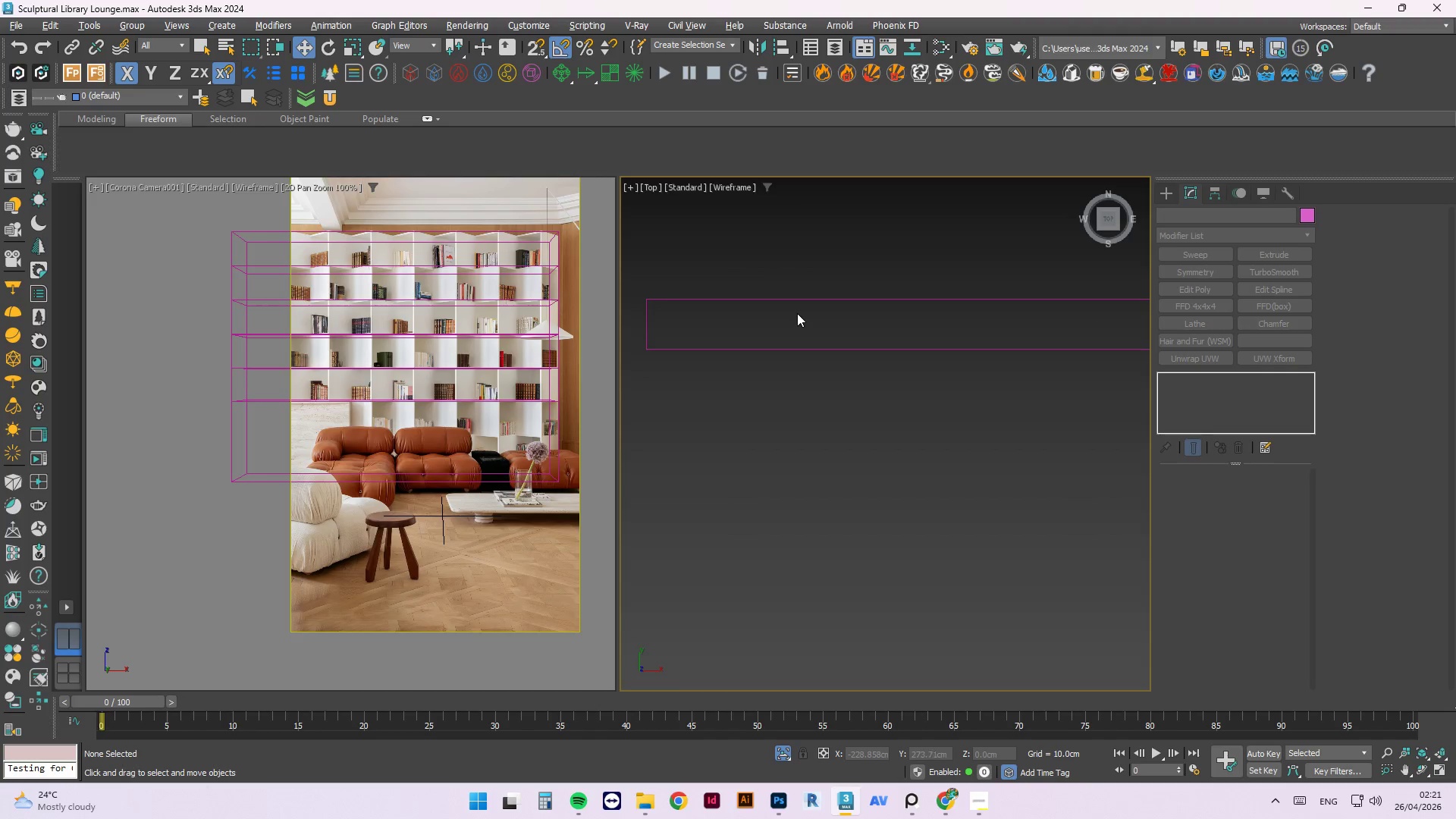 
left_click([1169, 194])
 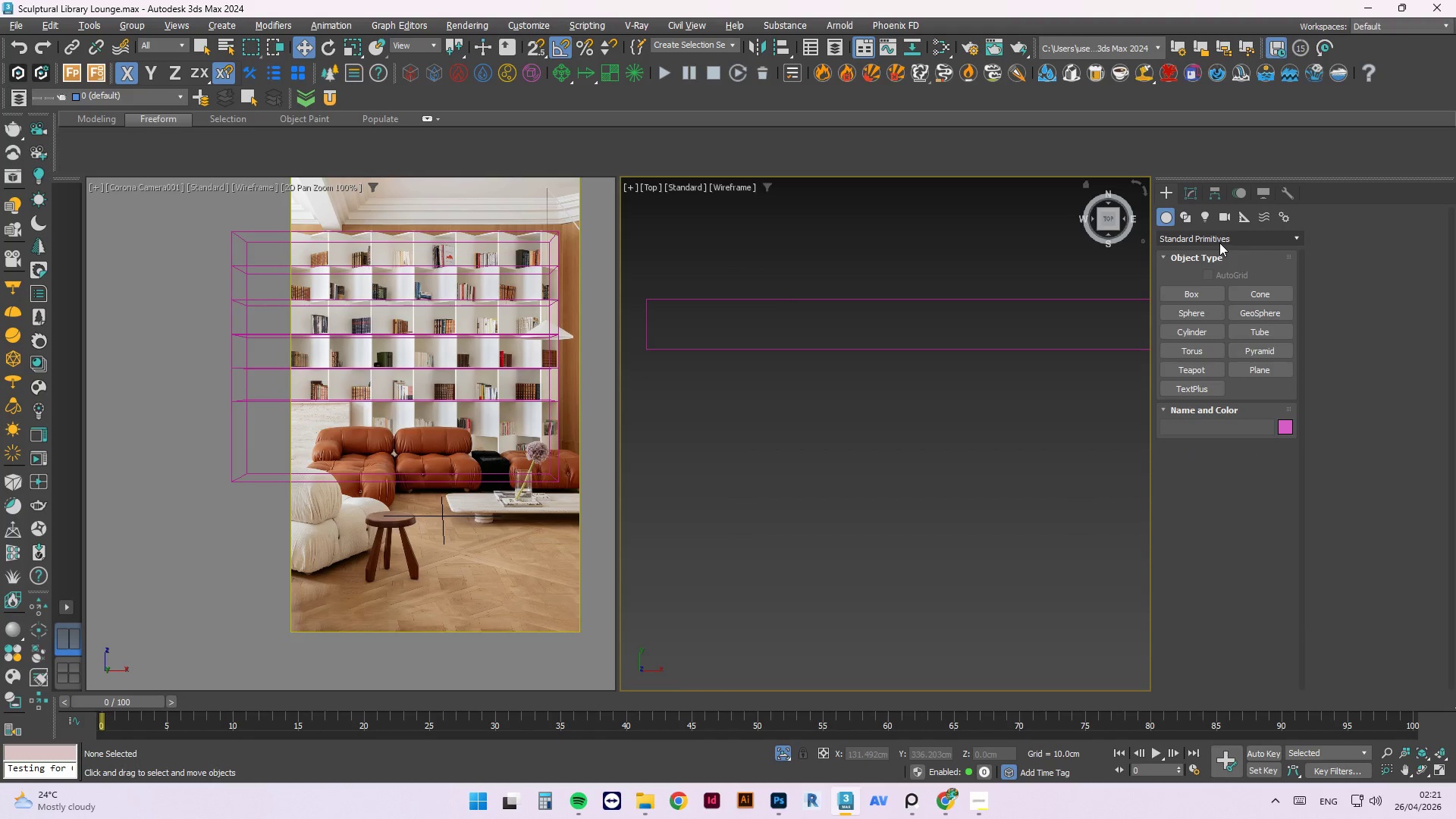 
left_click([1219, 243])
 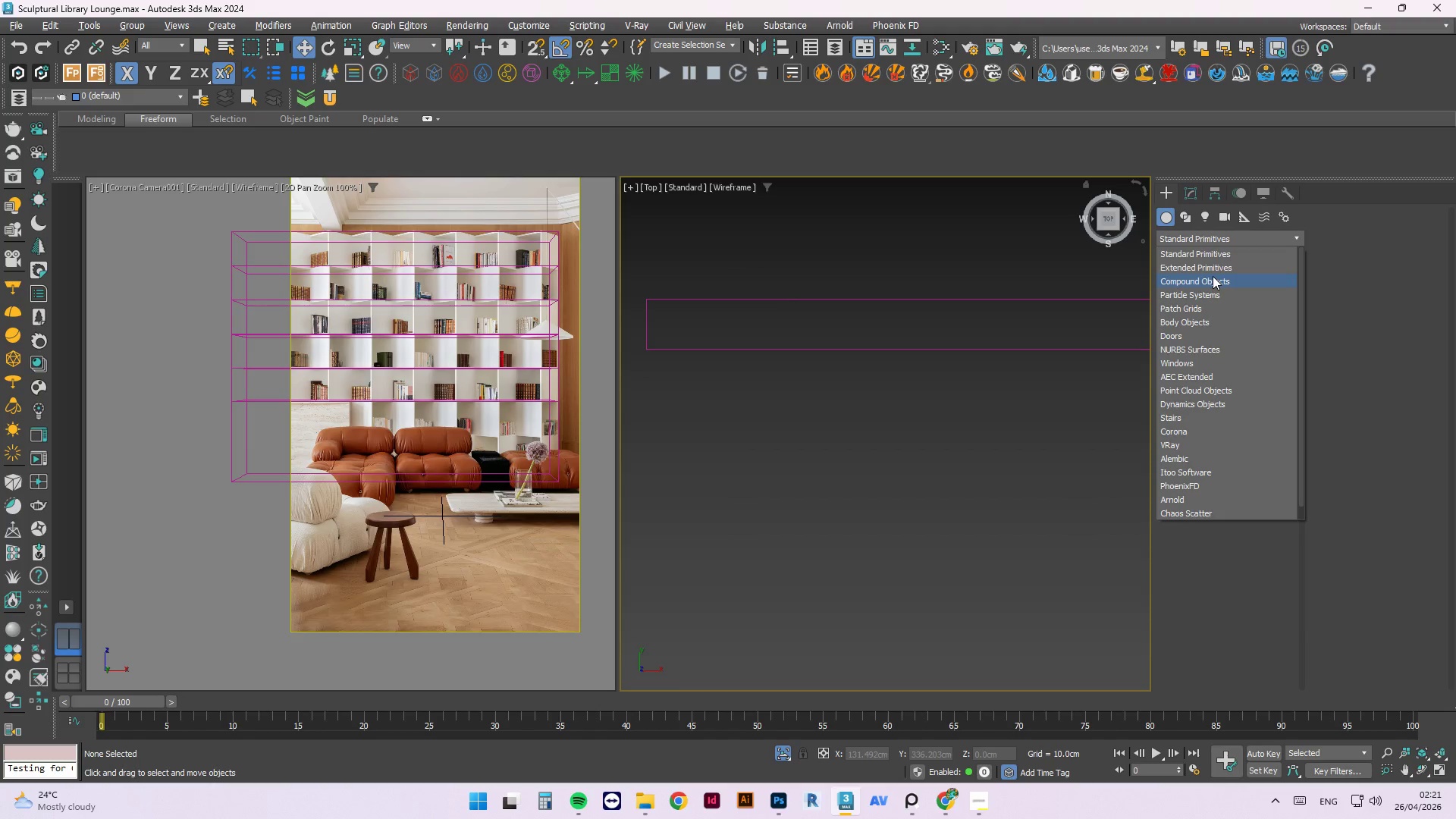 
left_click([1213, 276])
 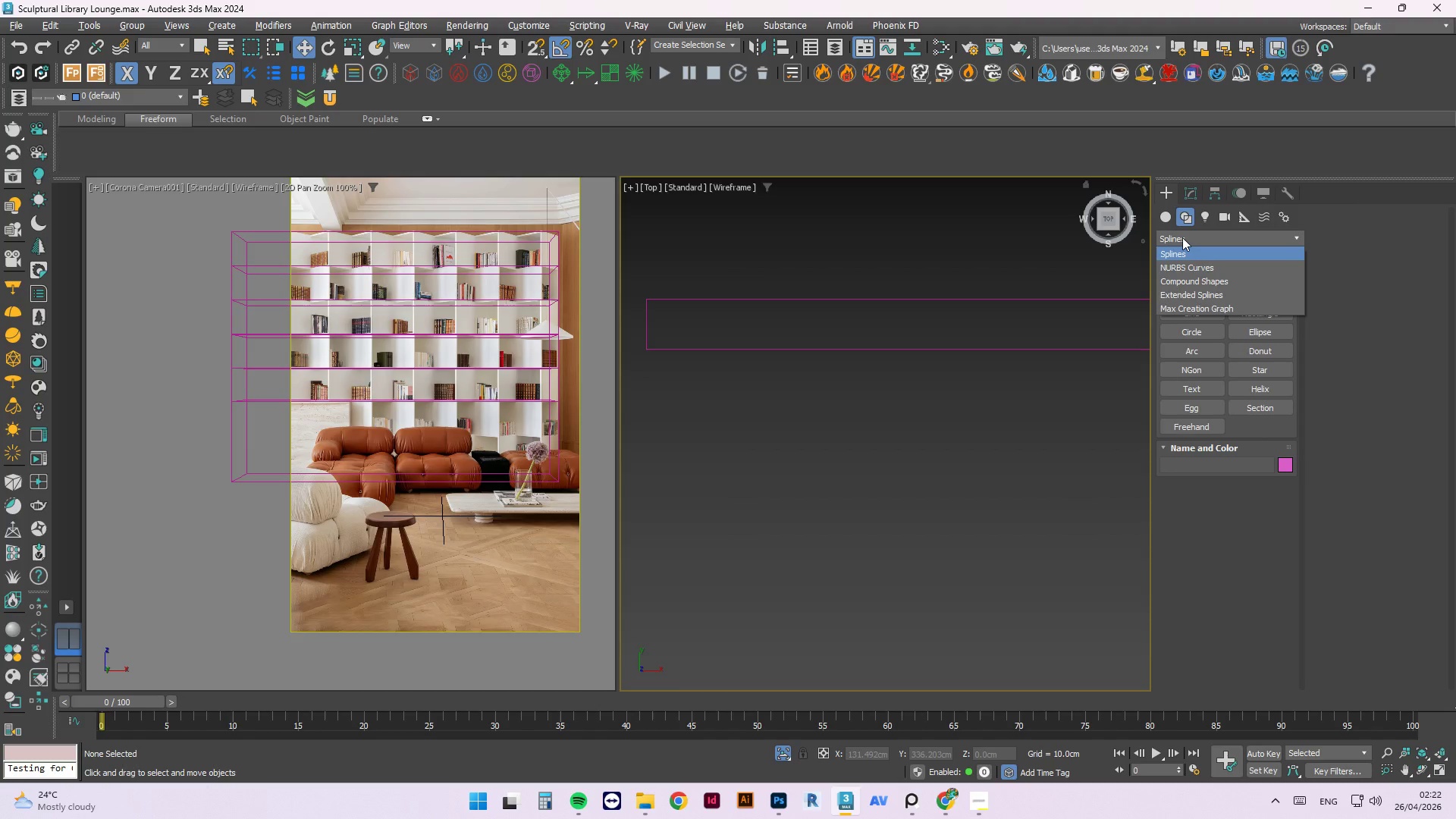 
wait(5.38)
 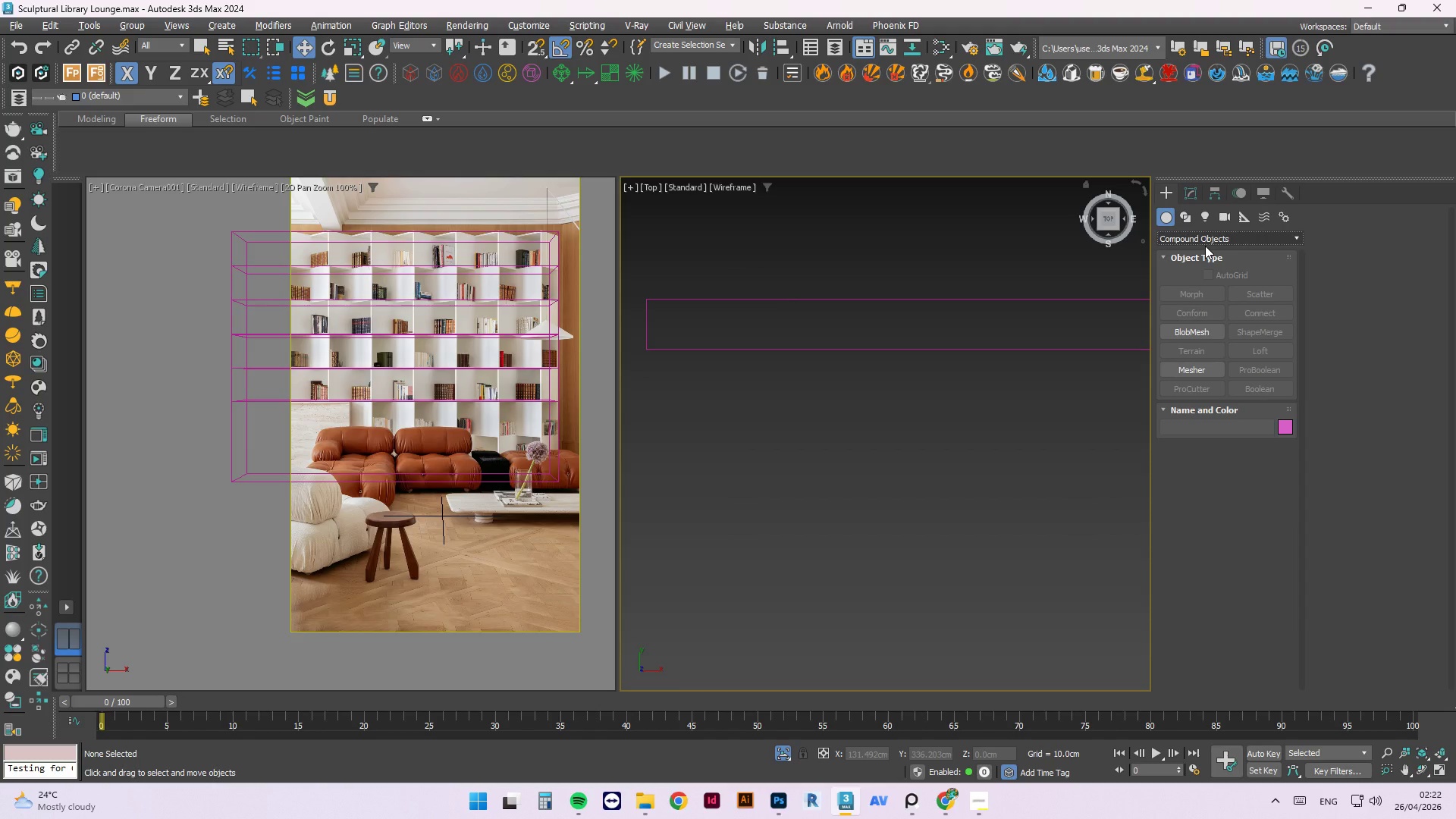 
left_click([1191, 281])
 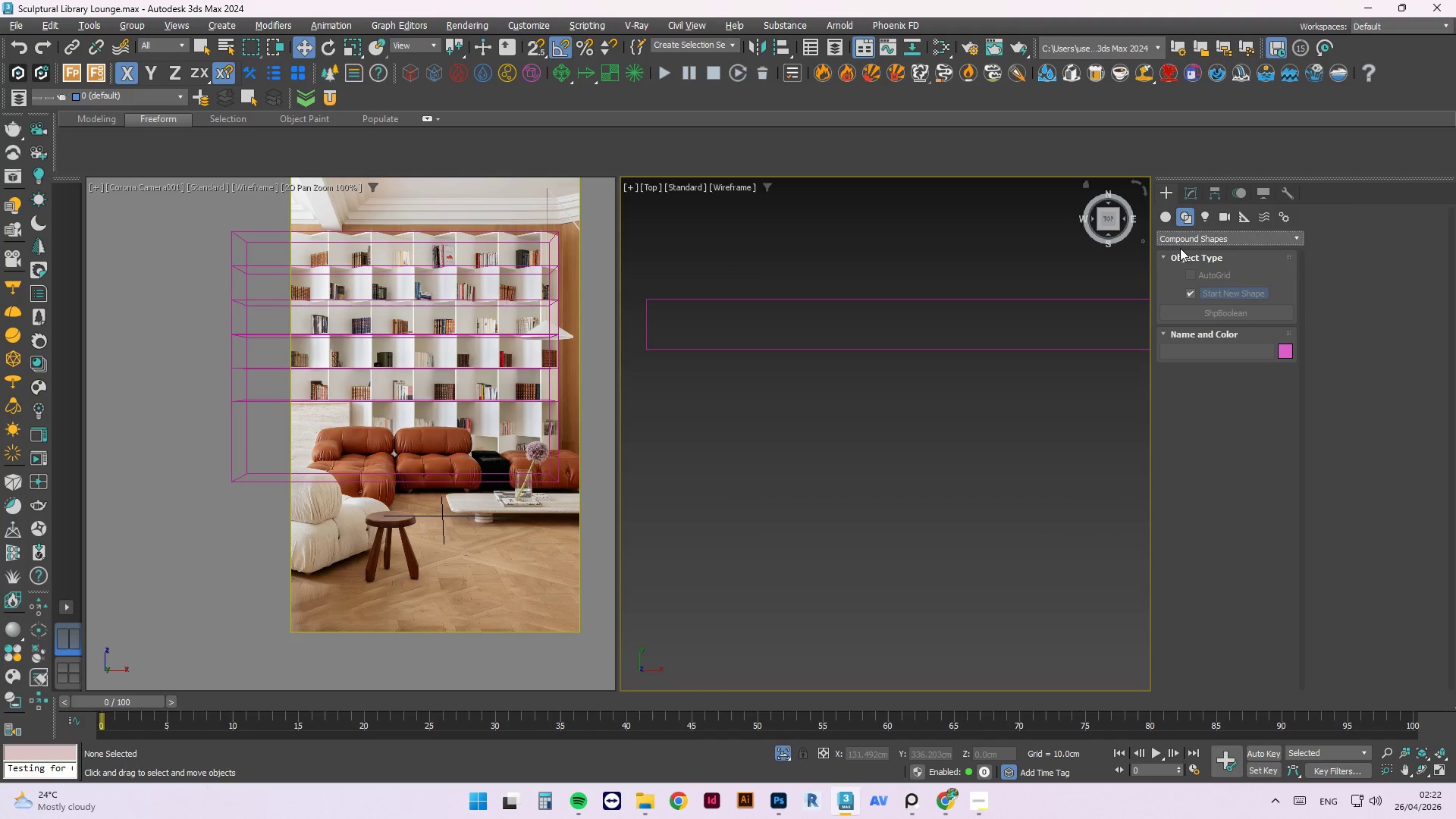 
left_click([1178, 234])
 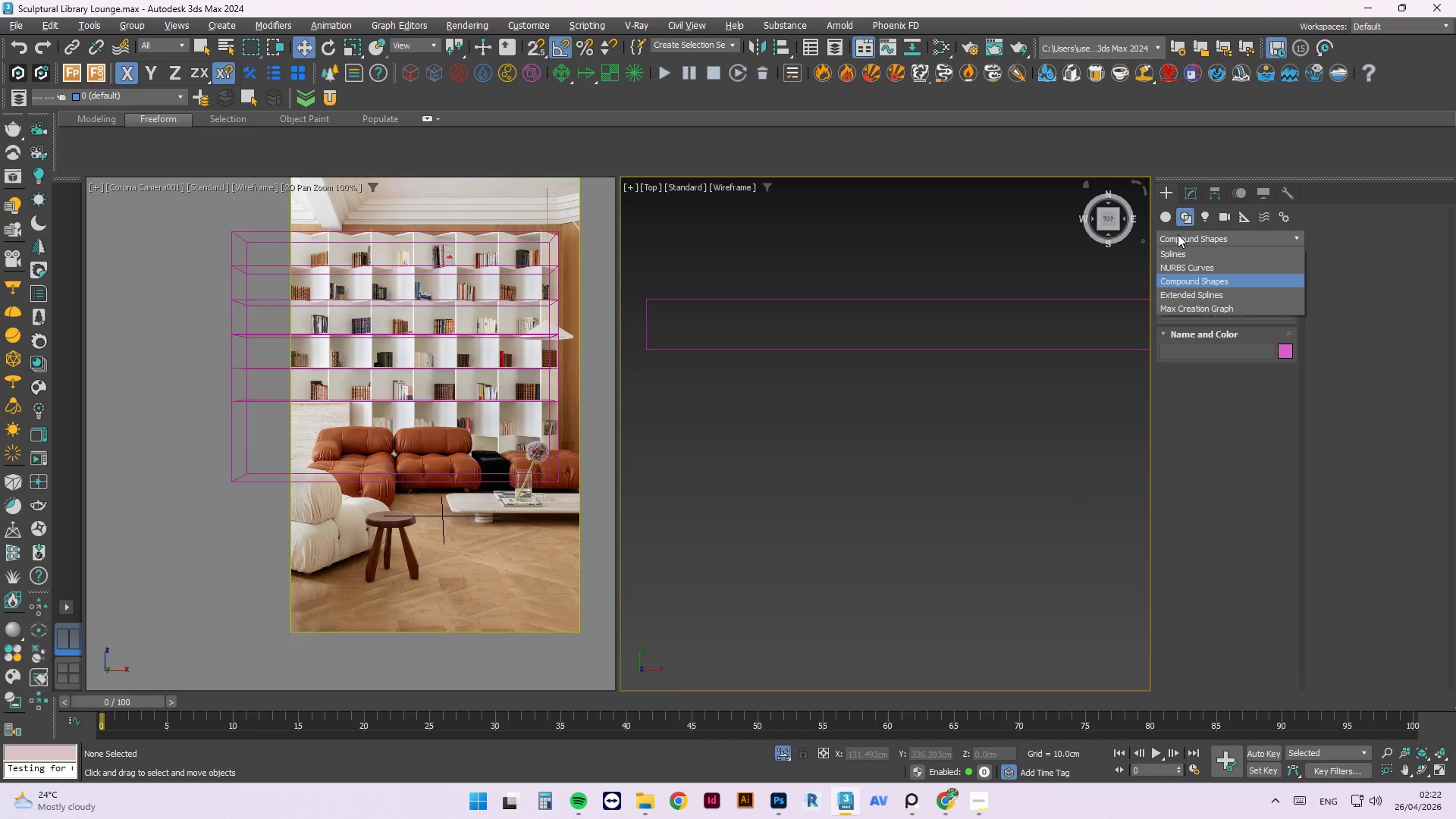 
left_click([1220, 410])
 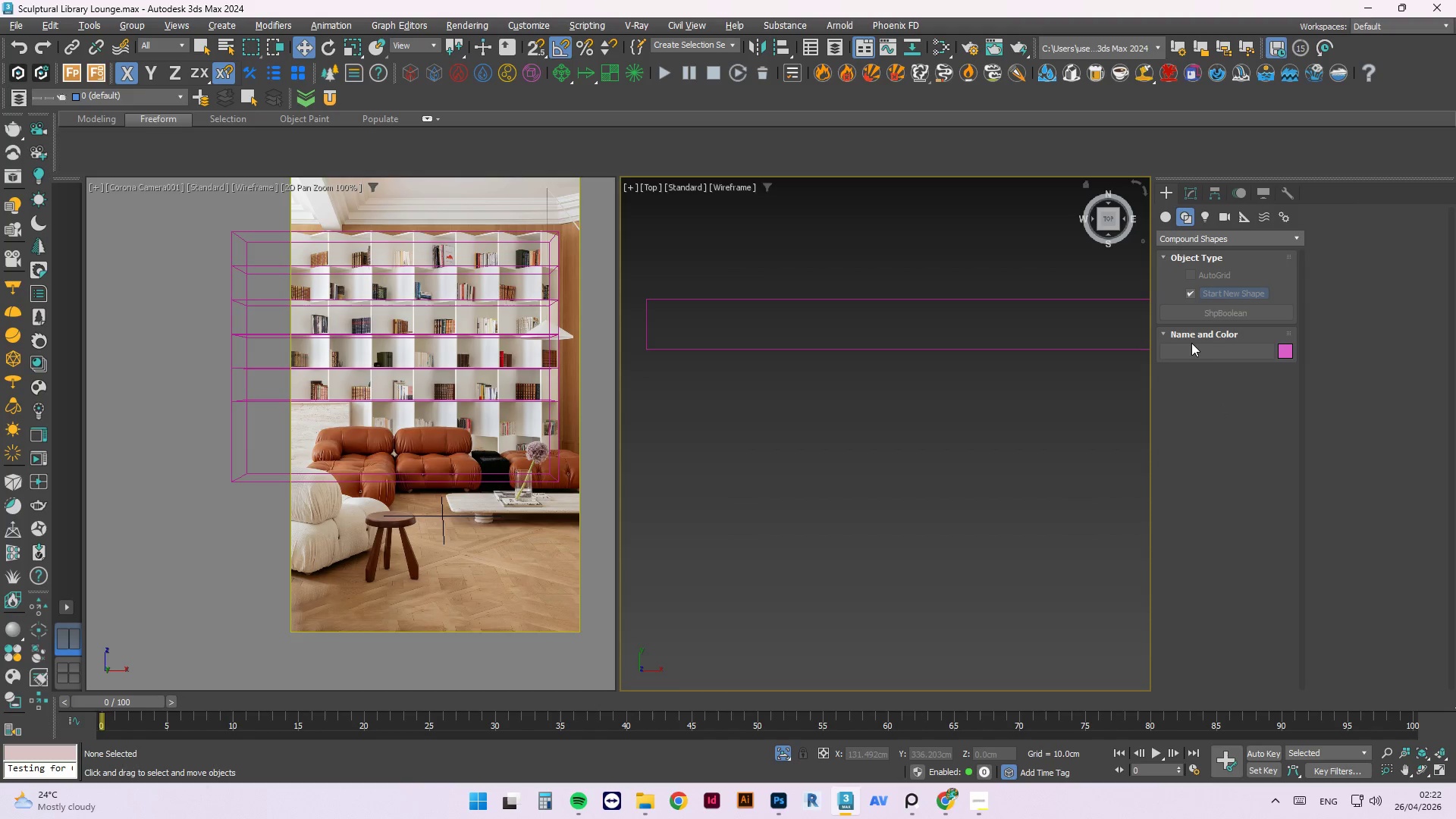 
left_click([1198, 301])
 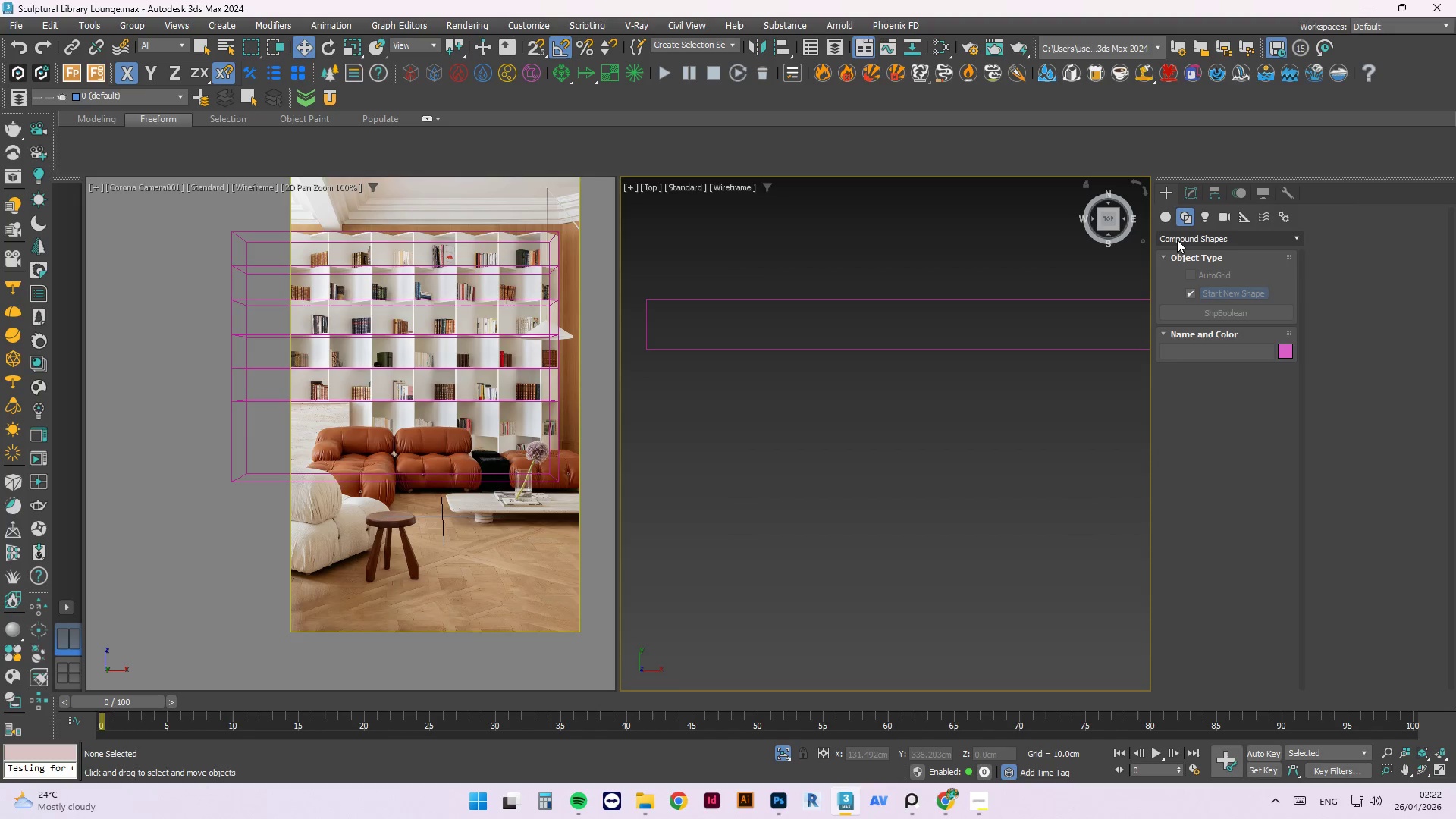 
left_click([1177, 240])
 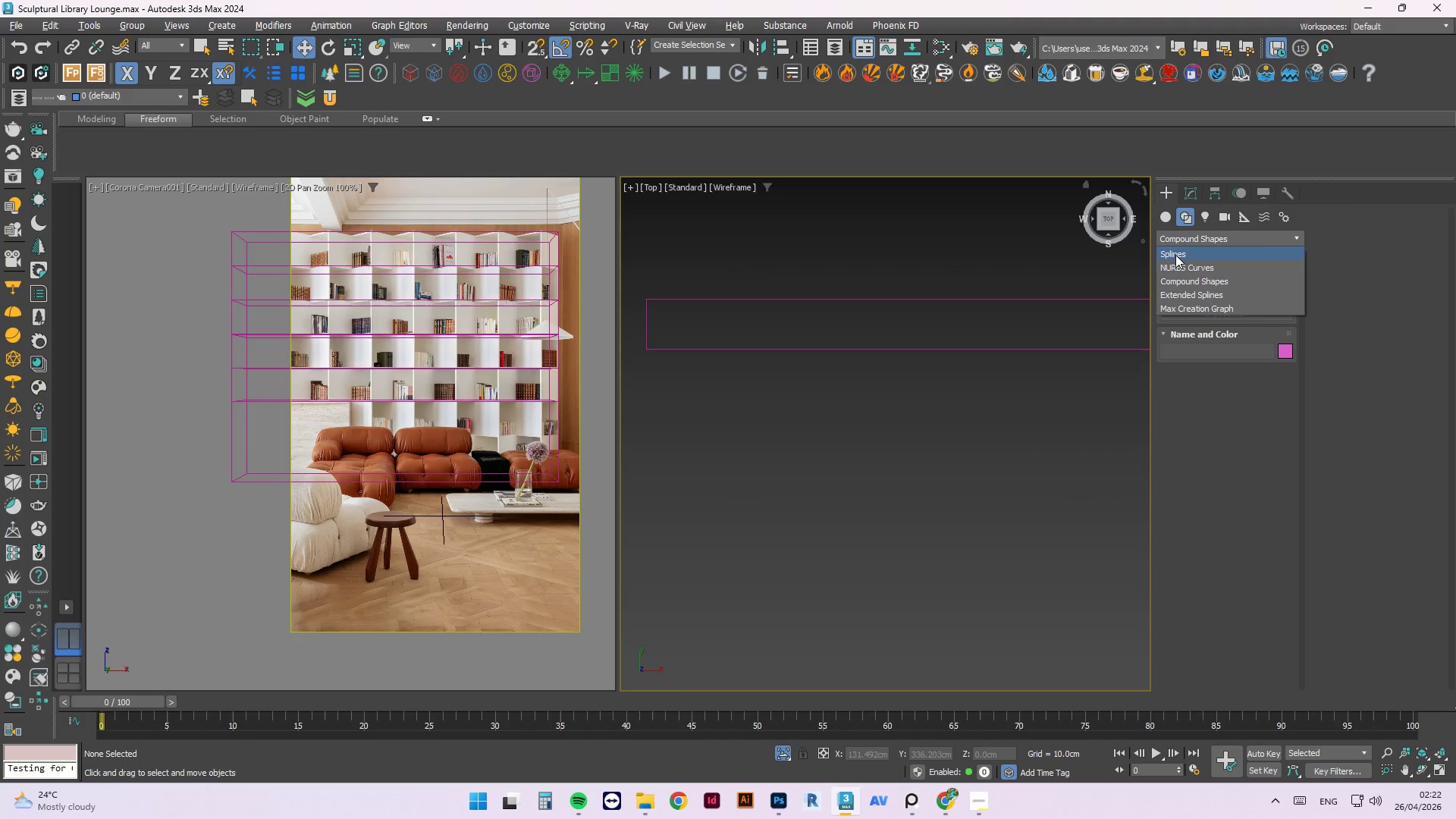 
left_click([1175, 255])
 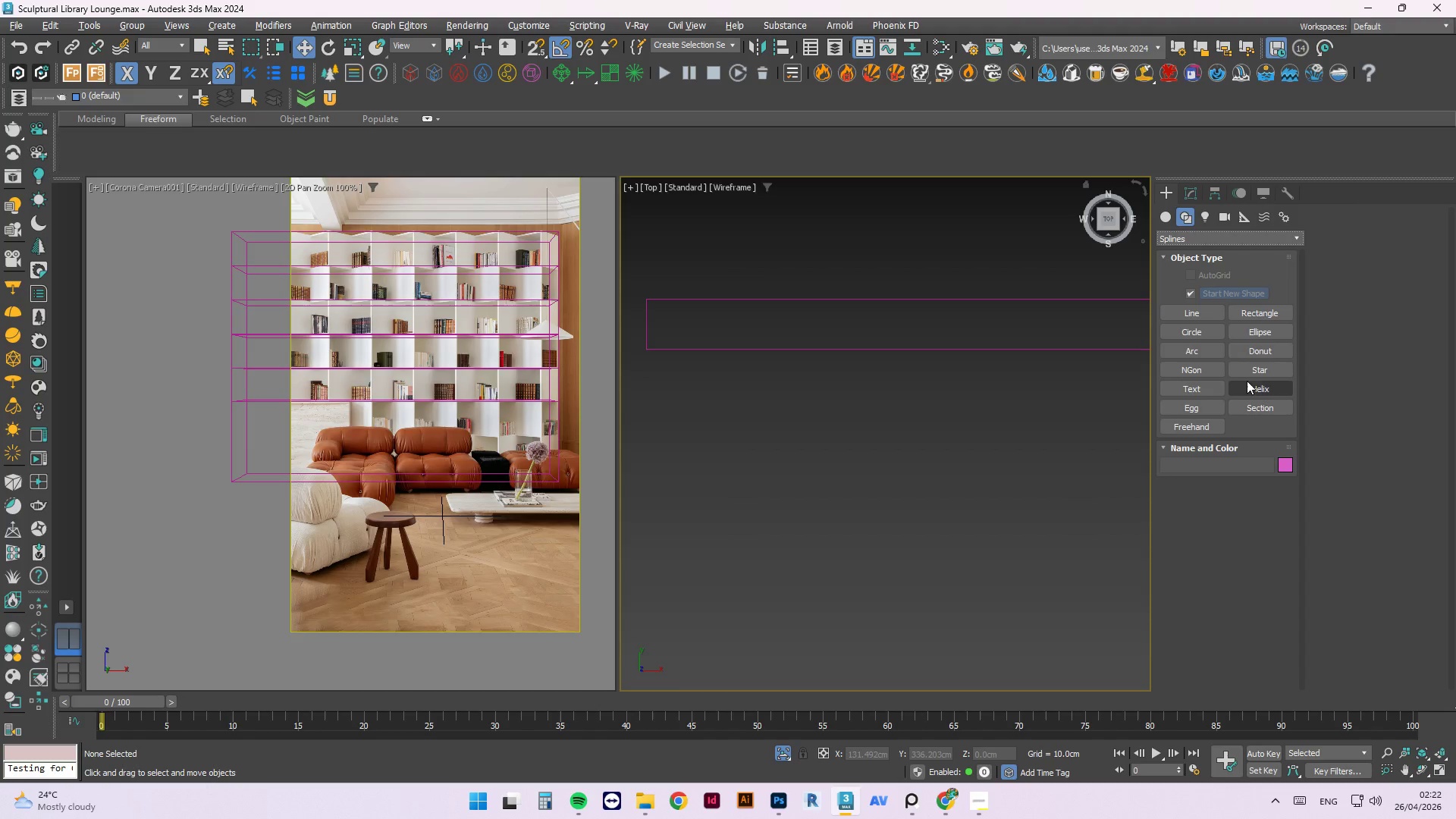 
left_click([1246, 368])
 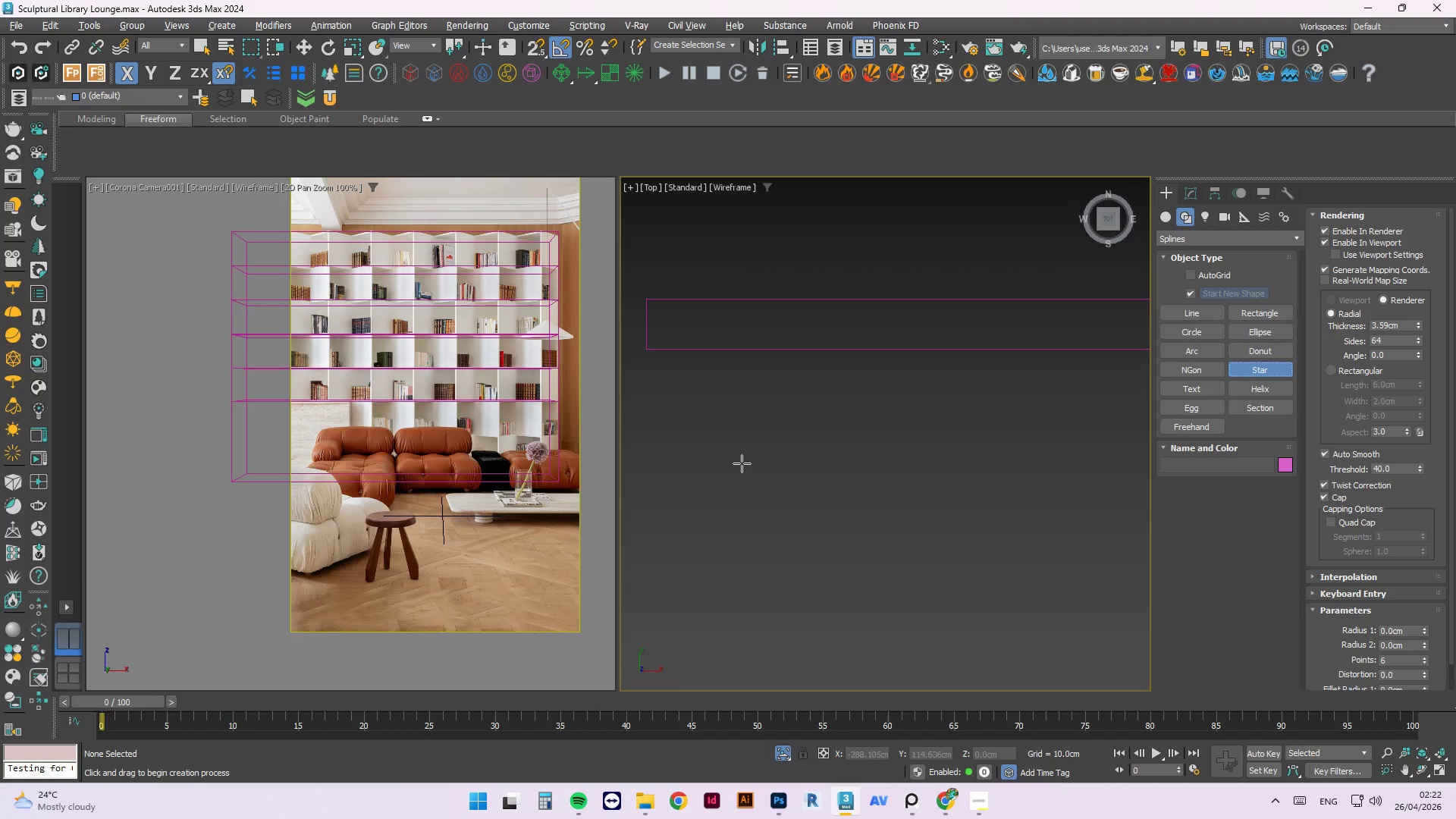 
left_click_drag(start_coordinate=[745, 469], to_coordinate=[792, 375])
 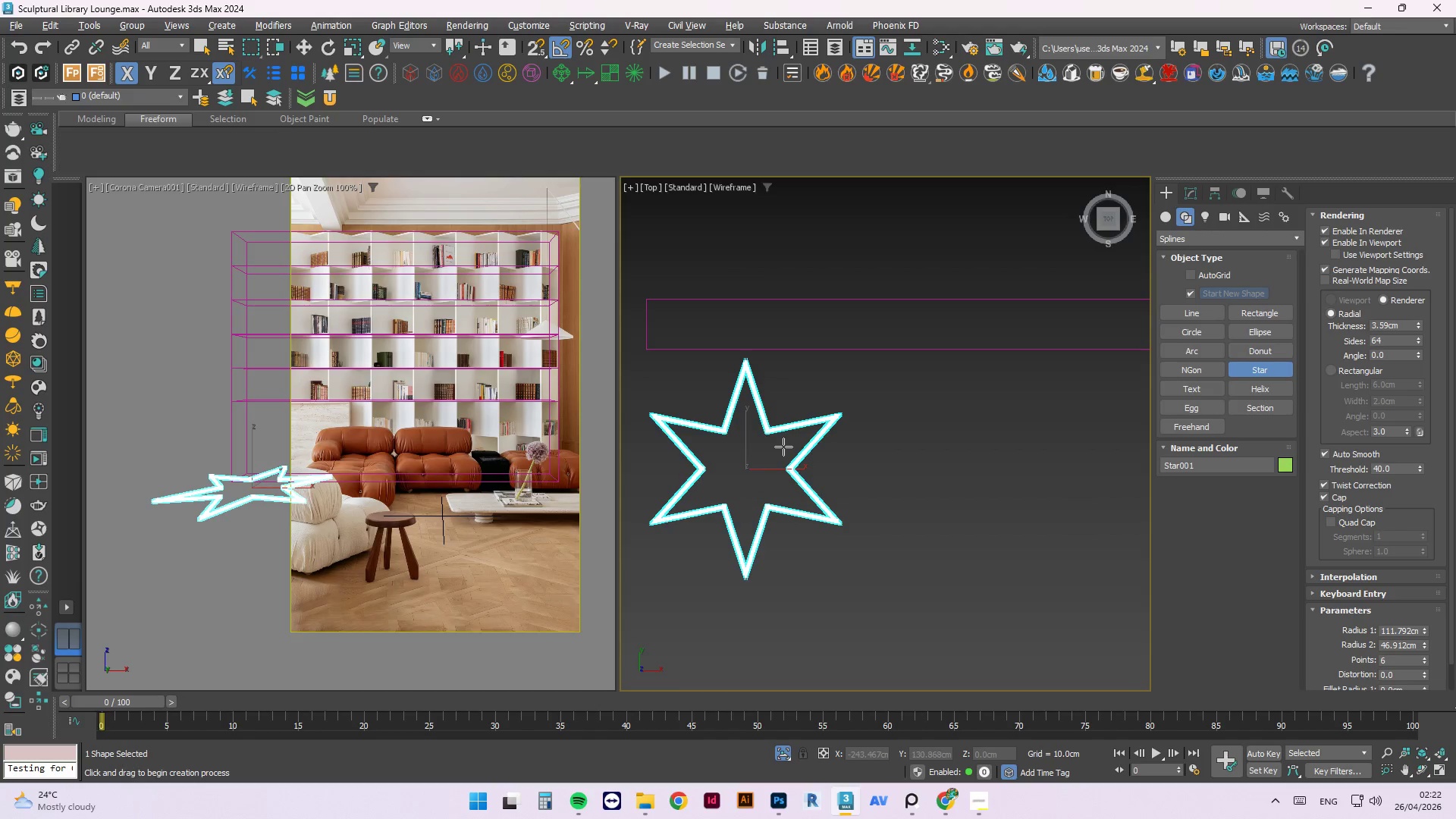 
left_click([789, 447])
 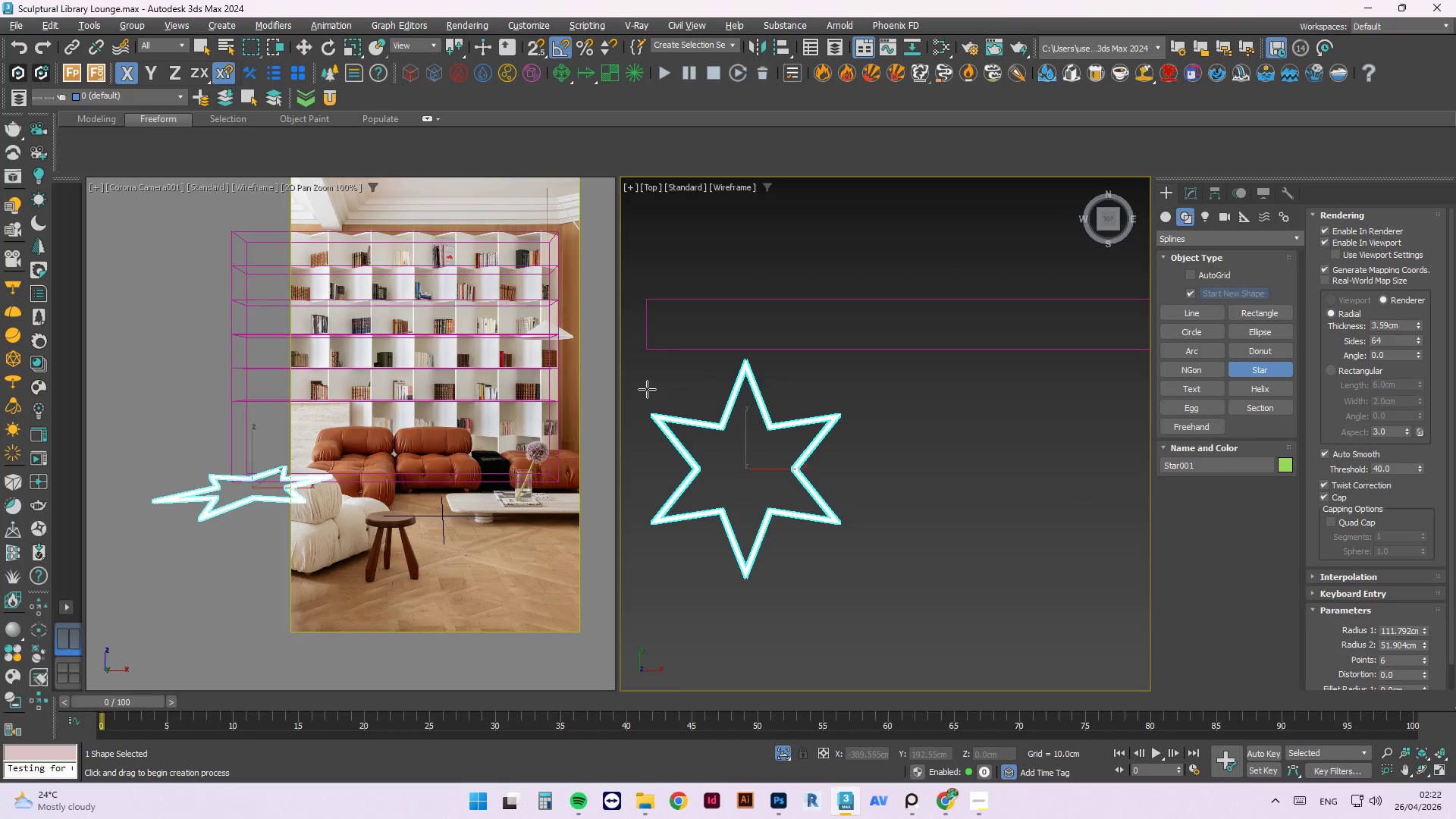 
scroll: coordinate [693, 403], scroll_direction: down, amount: 1.0
 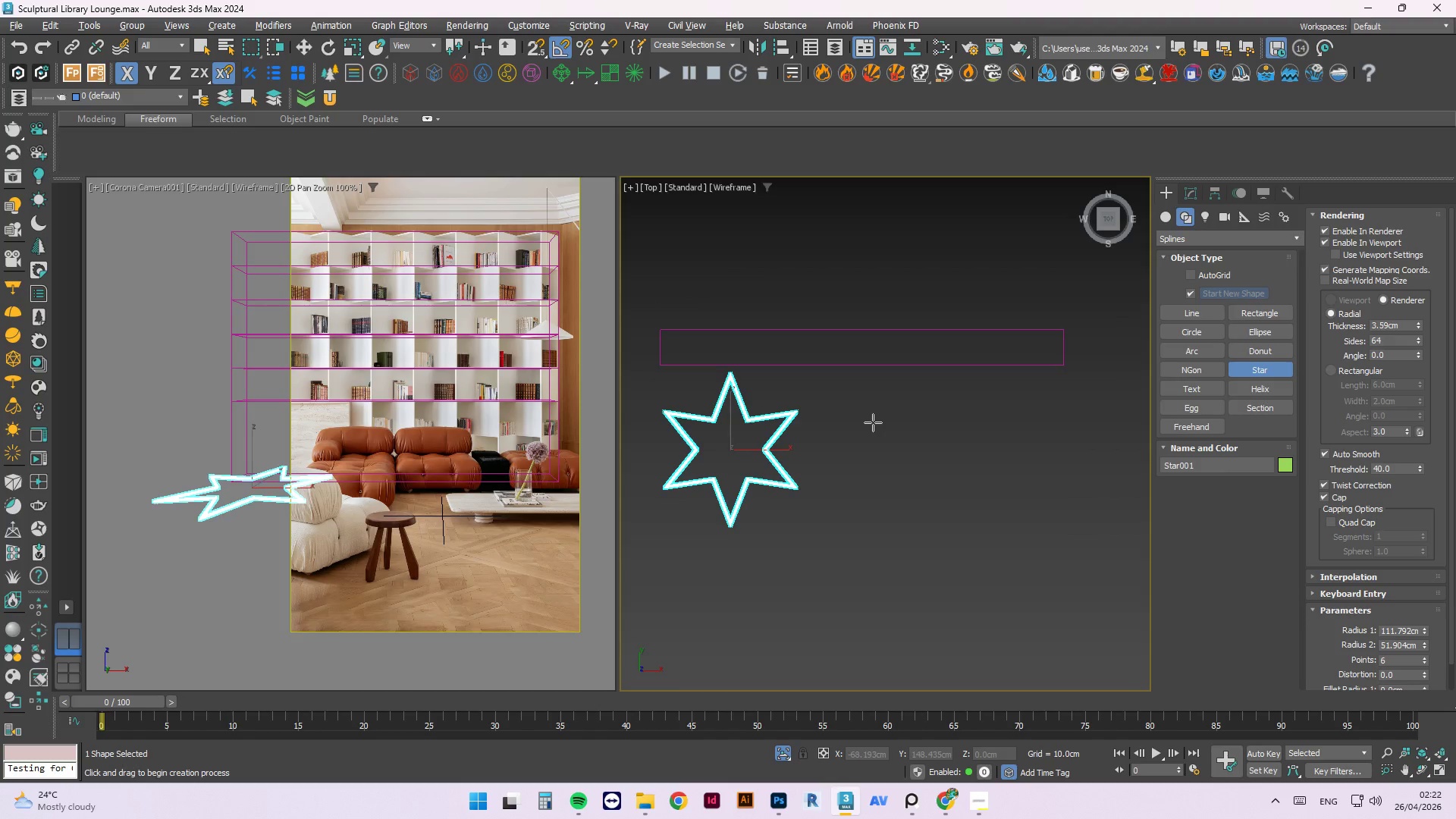 
scroll: coordinate [830, 382], scroll_direction: up, amount: 8.0
 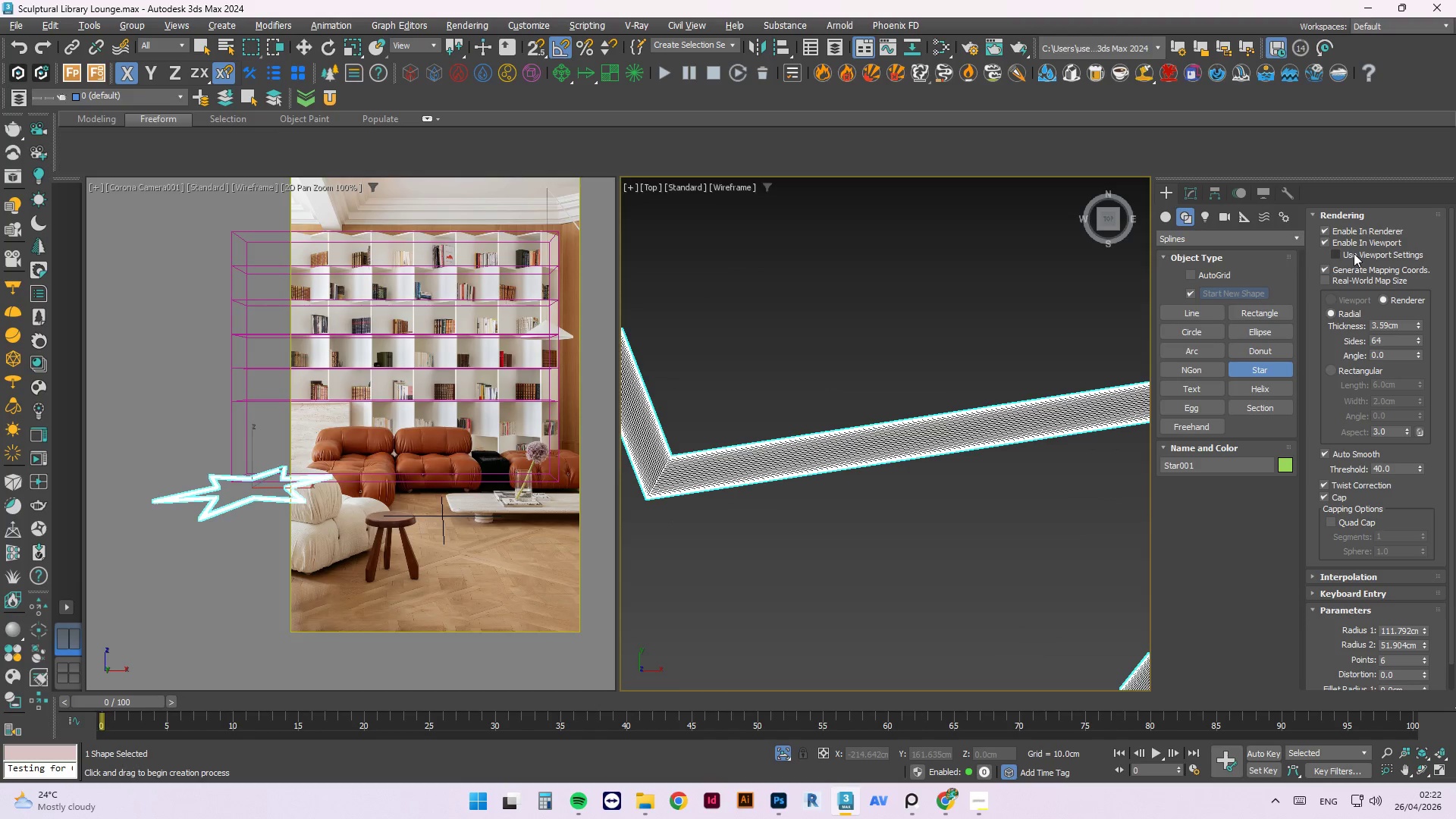 
left_click([1323, 241])
 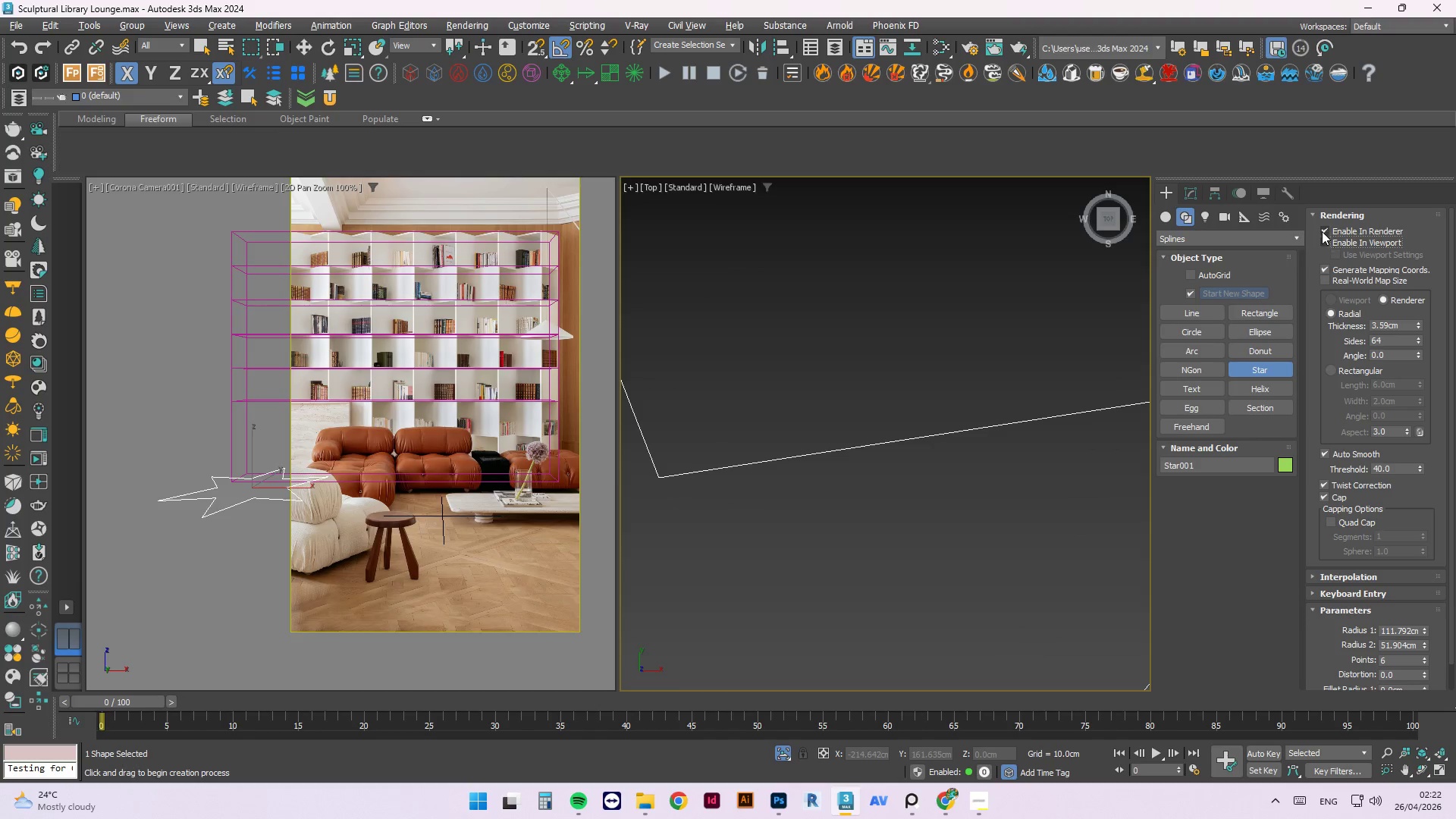 
left_click([1322, 230])
 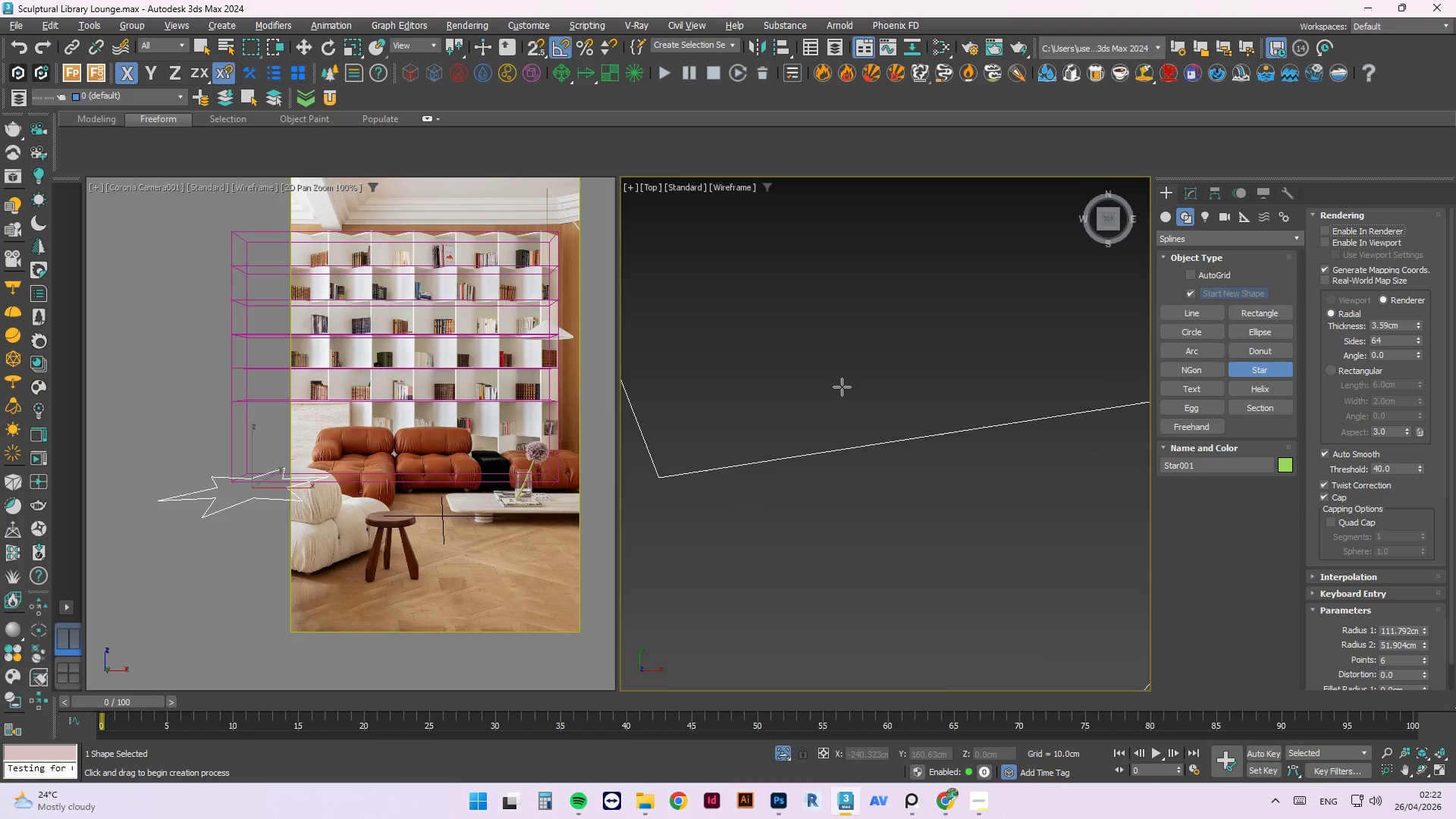 
scroll: coordinate [825, 427], scroll_direction: down, amount: 9.0
 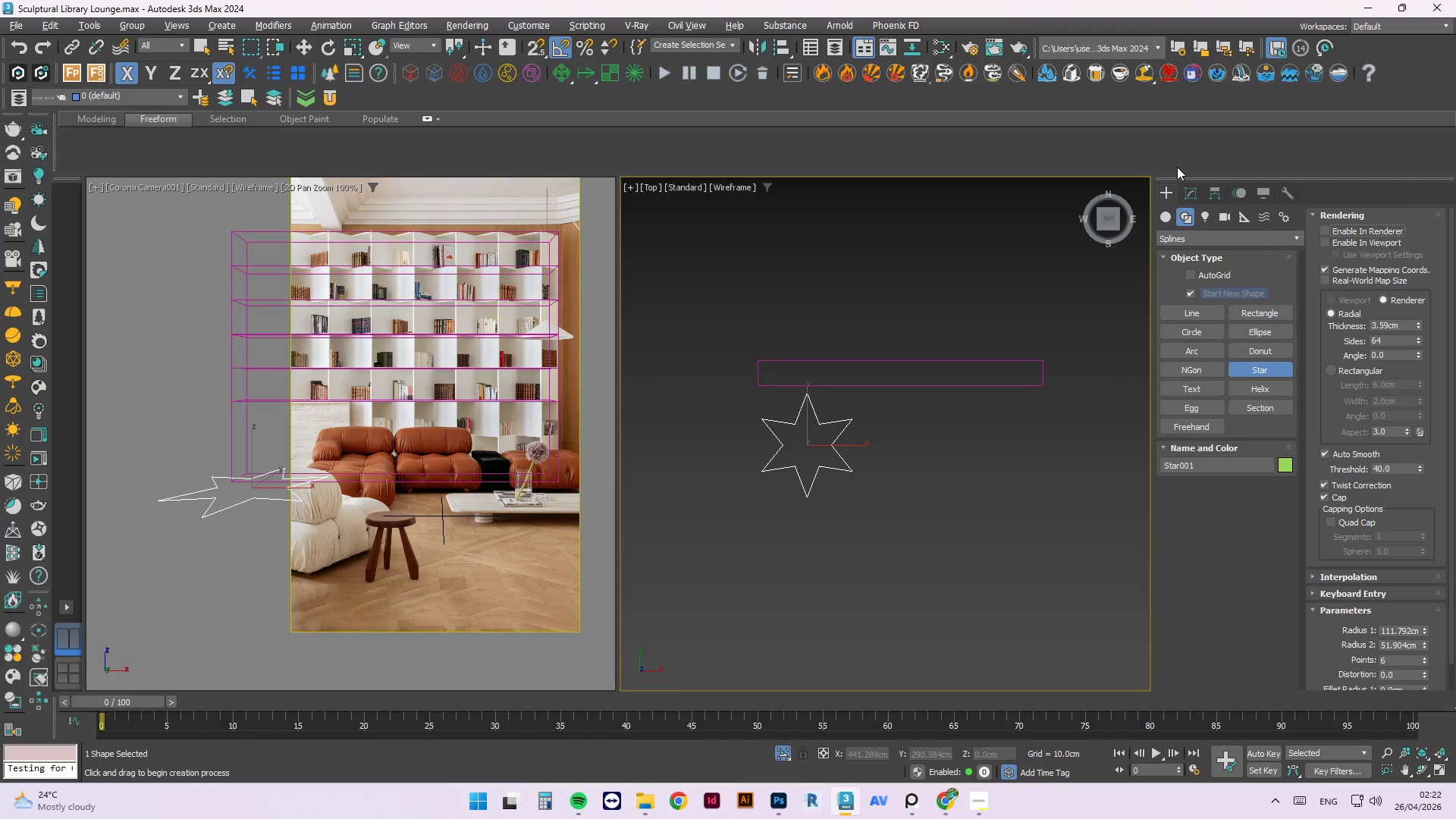 
left_click([1191, 190])
 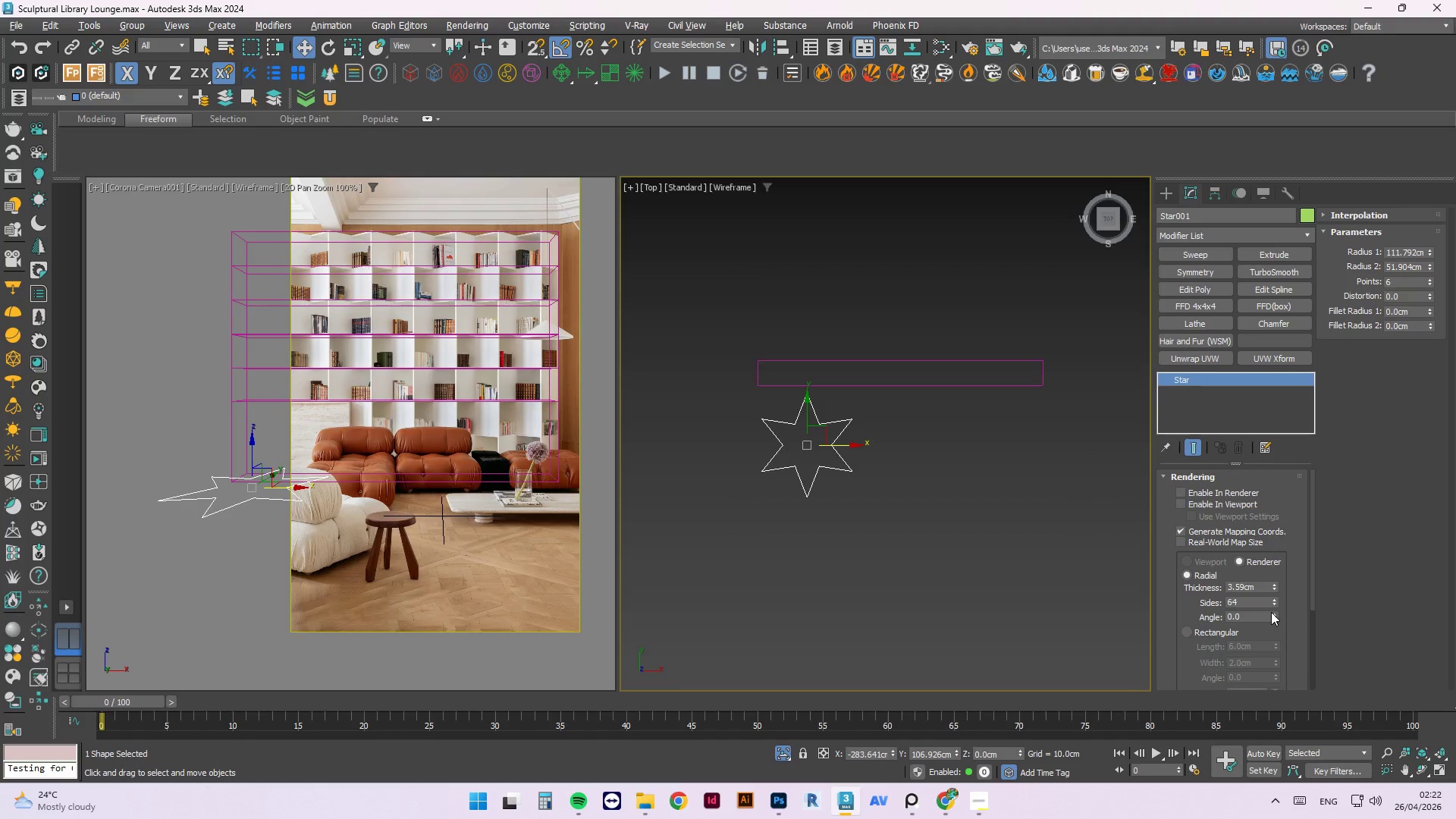 
left_click([1228, 632])
 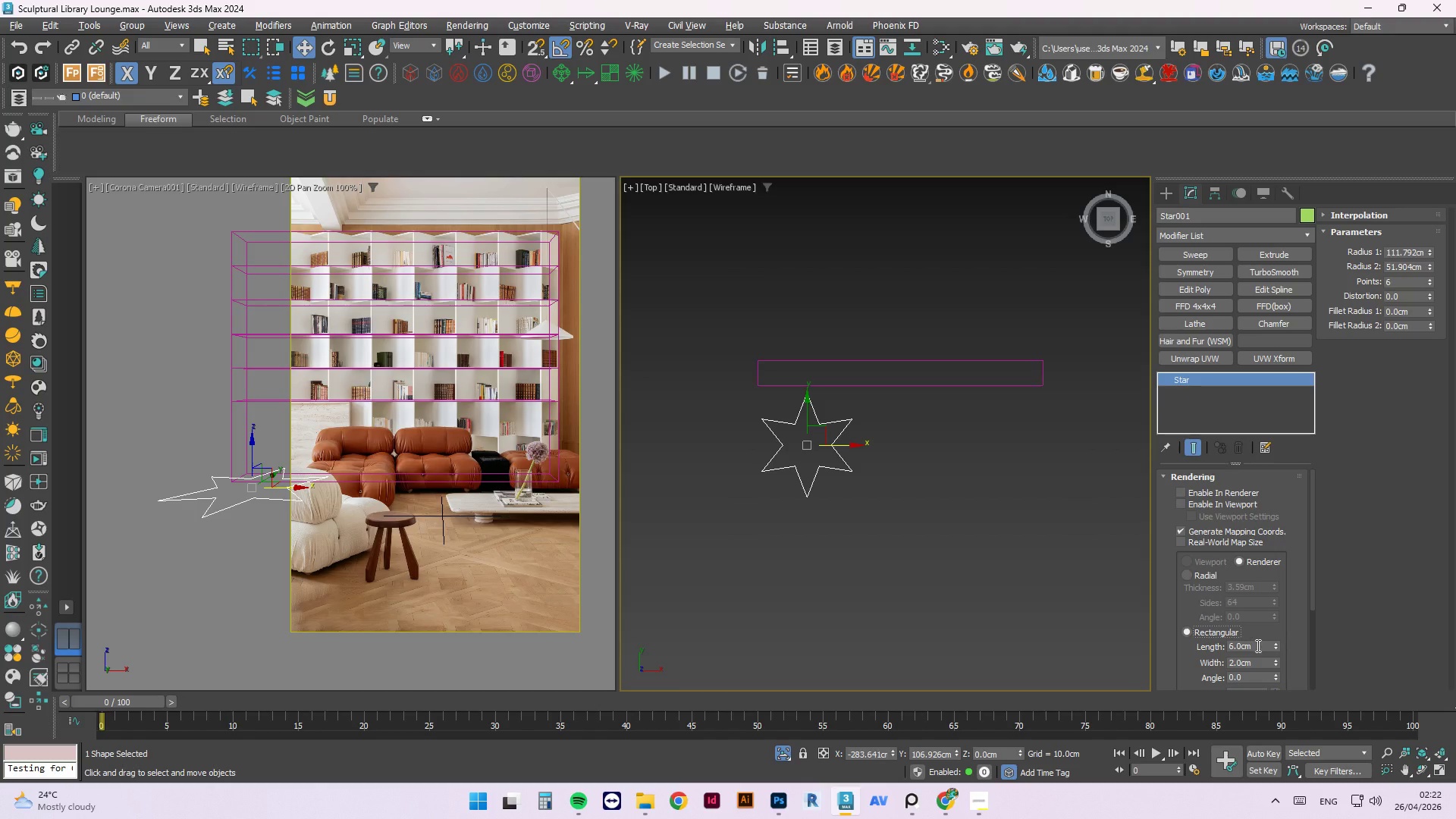 
wait(10.62)
 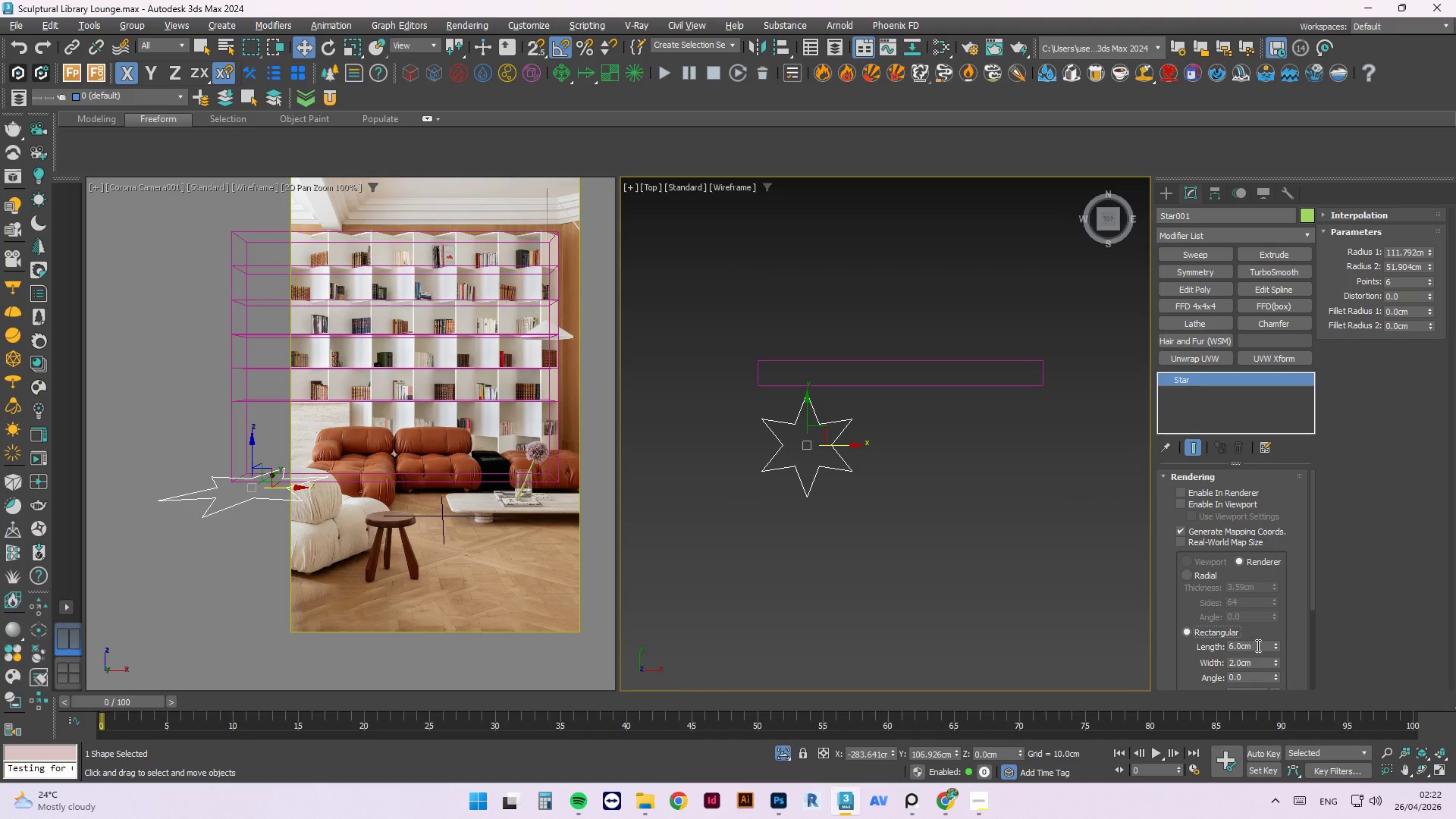 
double_click([1429, 284])
 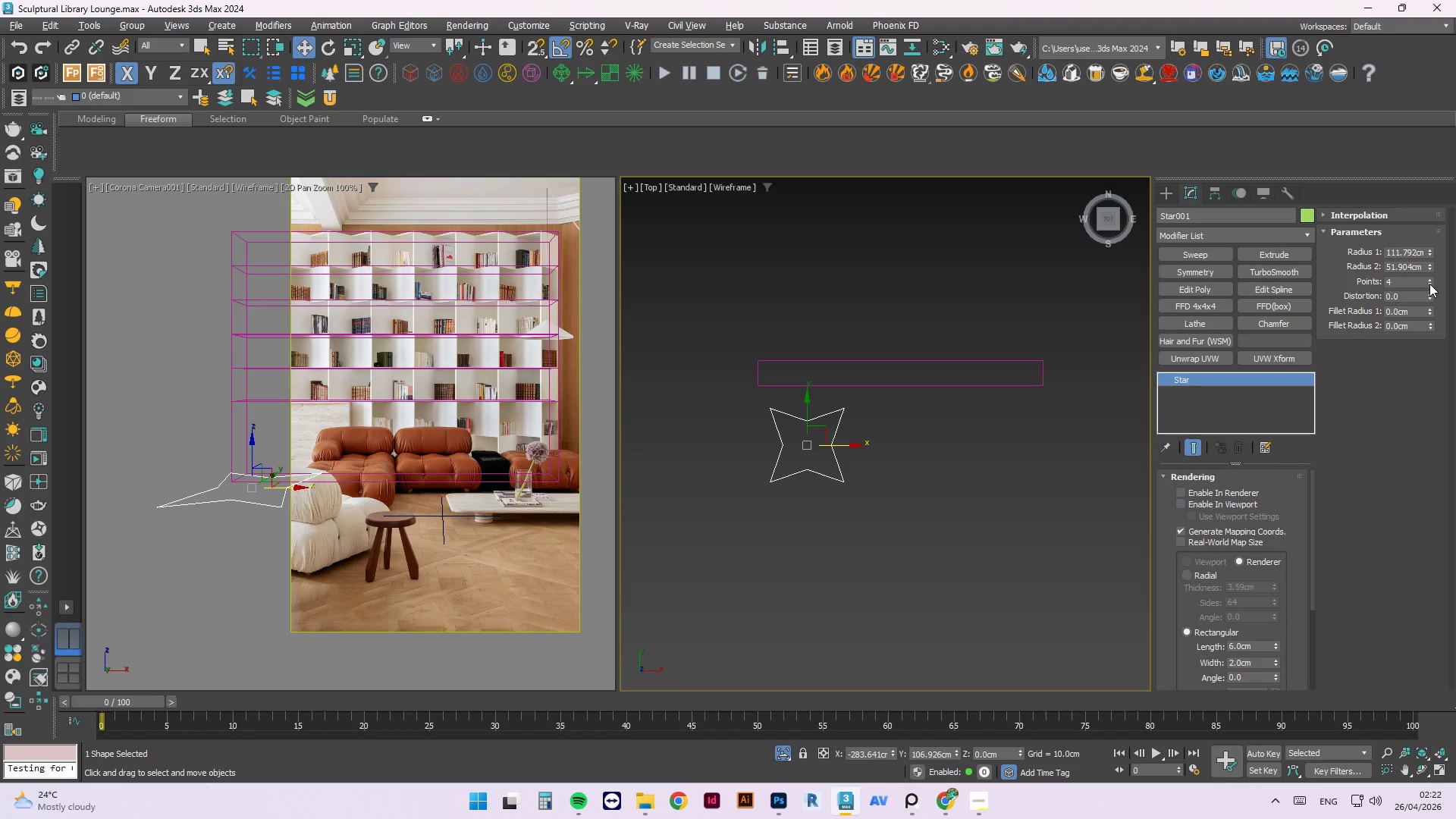 
triple_click([1429, 284])
 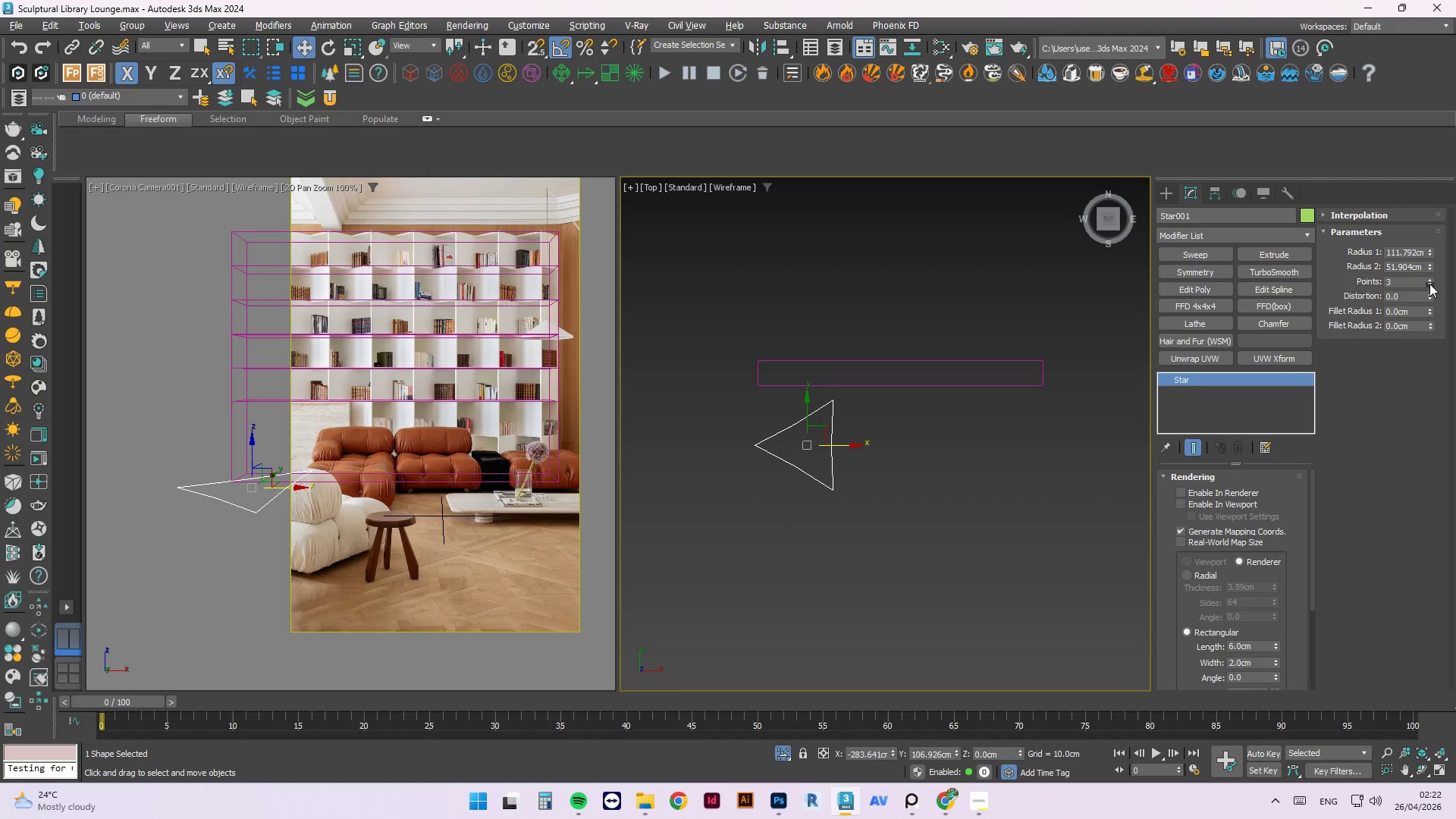 
triple_click([1429, 284])
 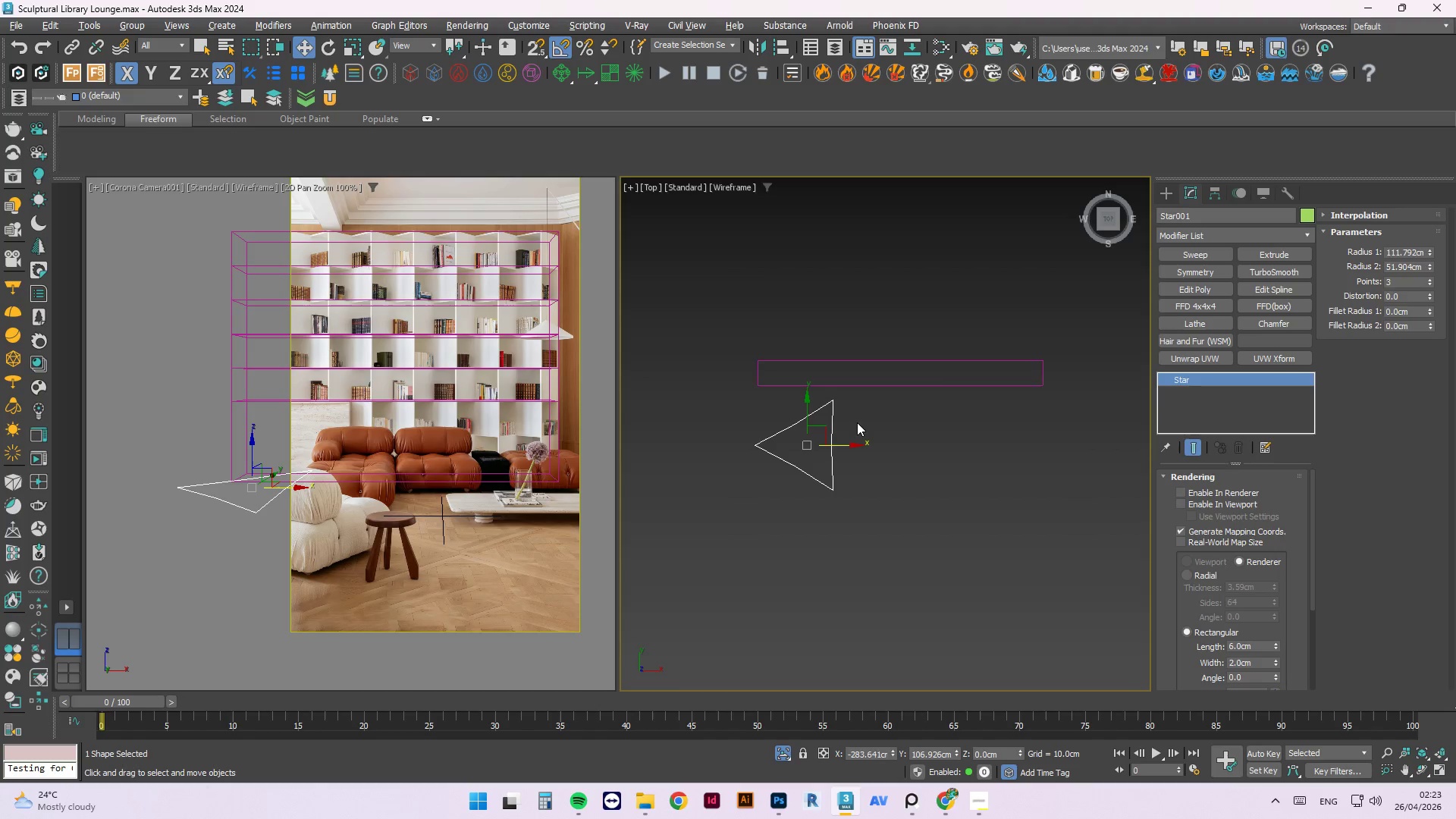 
wait(16.86)
 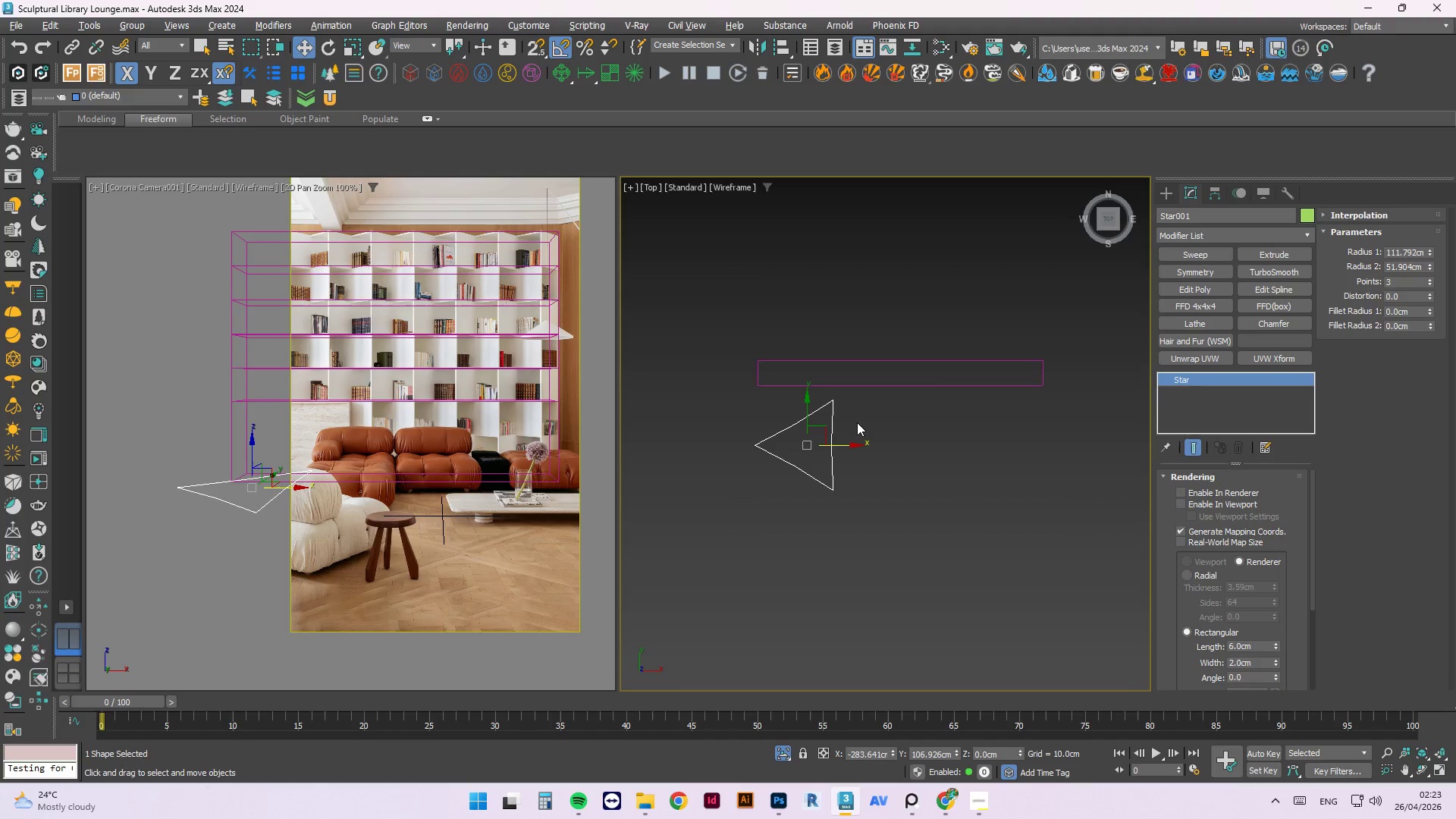 
left_click_drag(start_coordinate=[1430, 253], to_coordinate=[8, 329])
 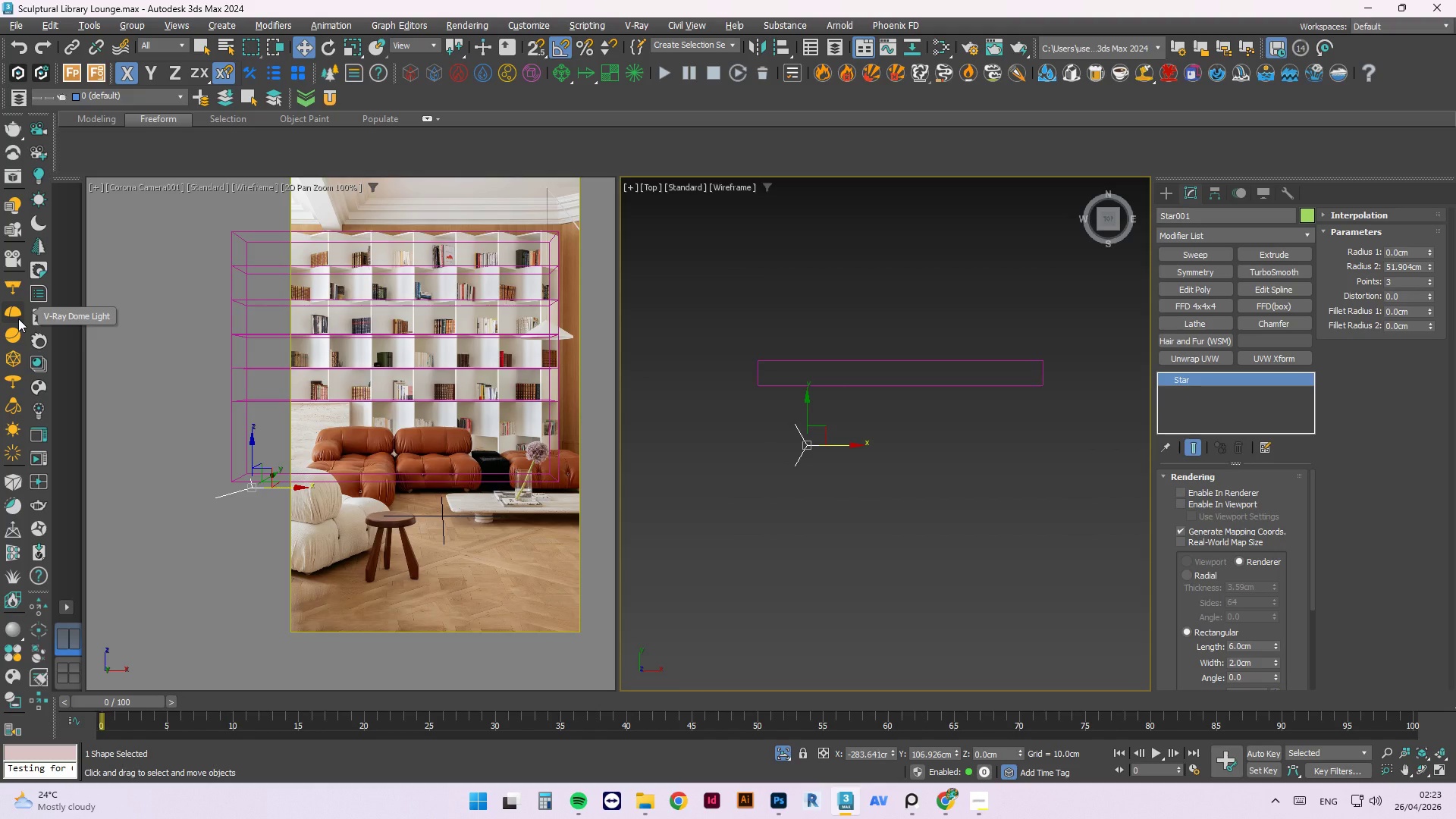 
key(Control+Z)
 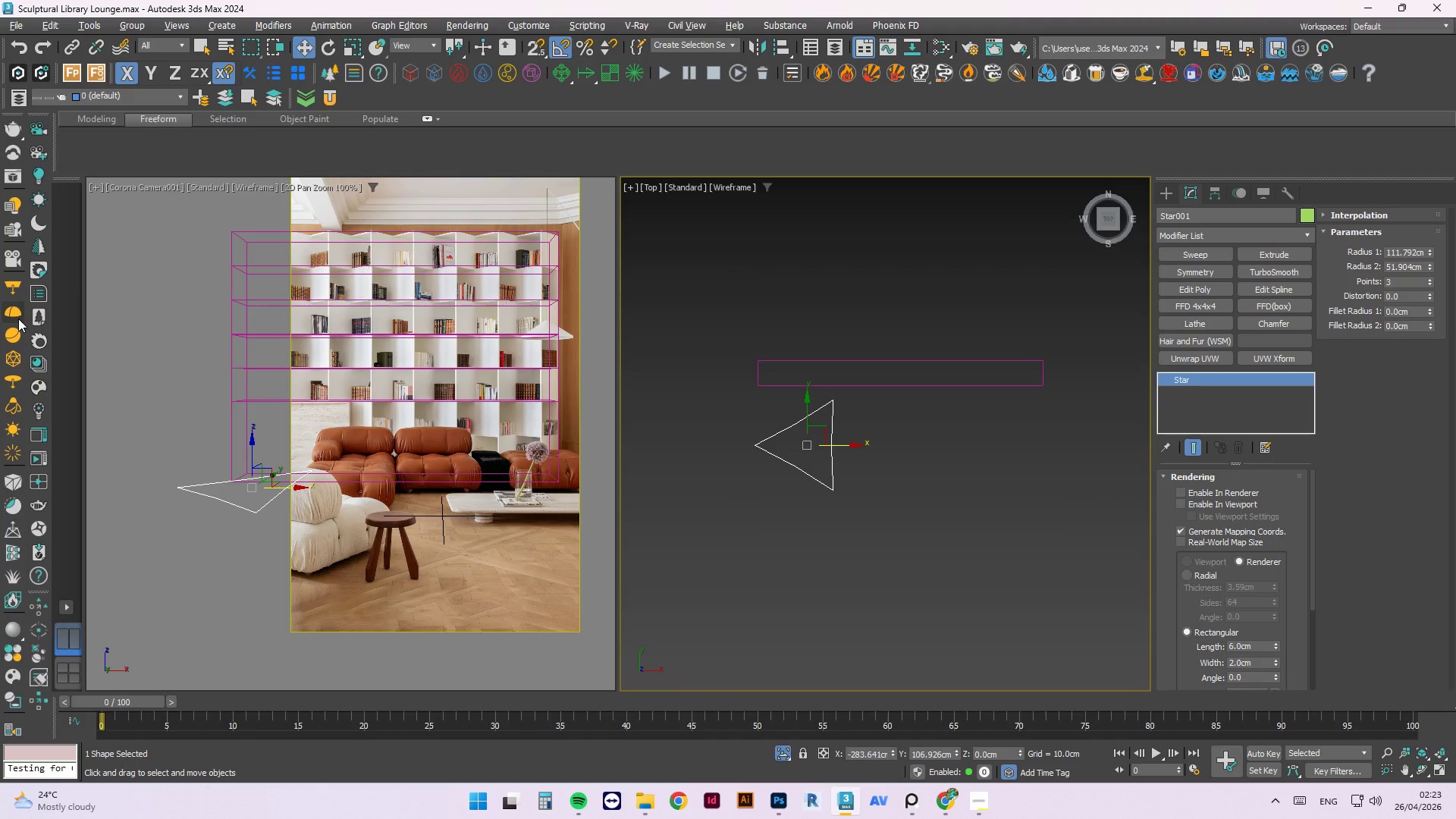 
wait(19.23)
 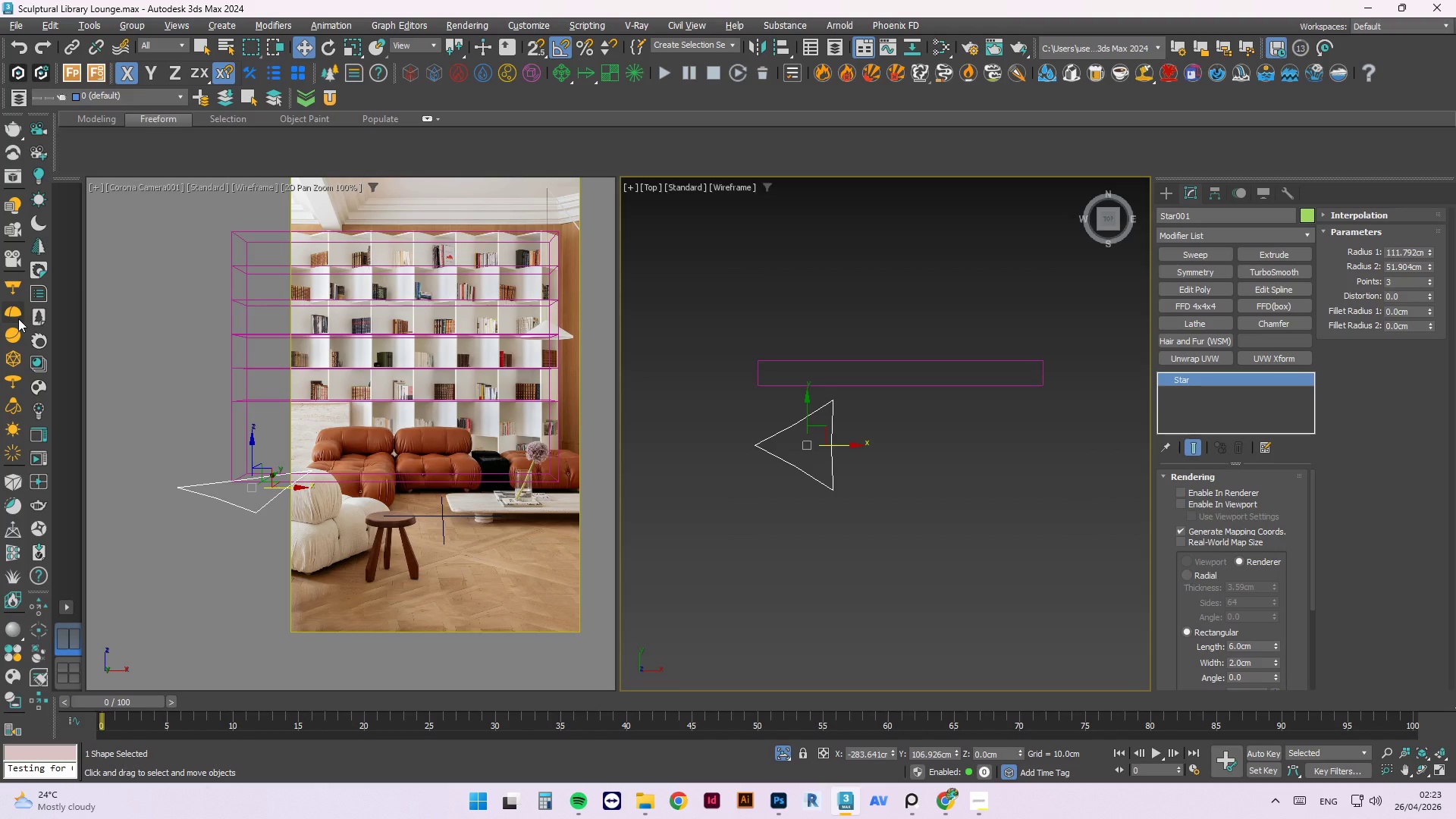 
scroll: coordinate [736, 416], scroll_direction: up, amount: 6.0
 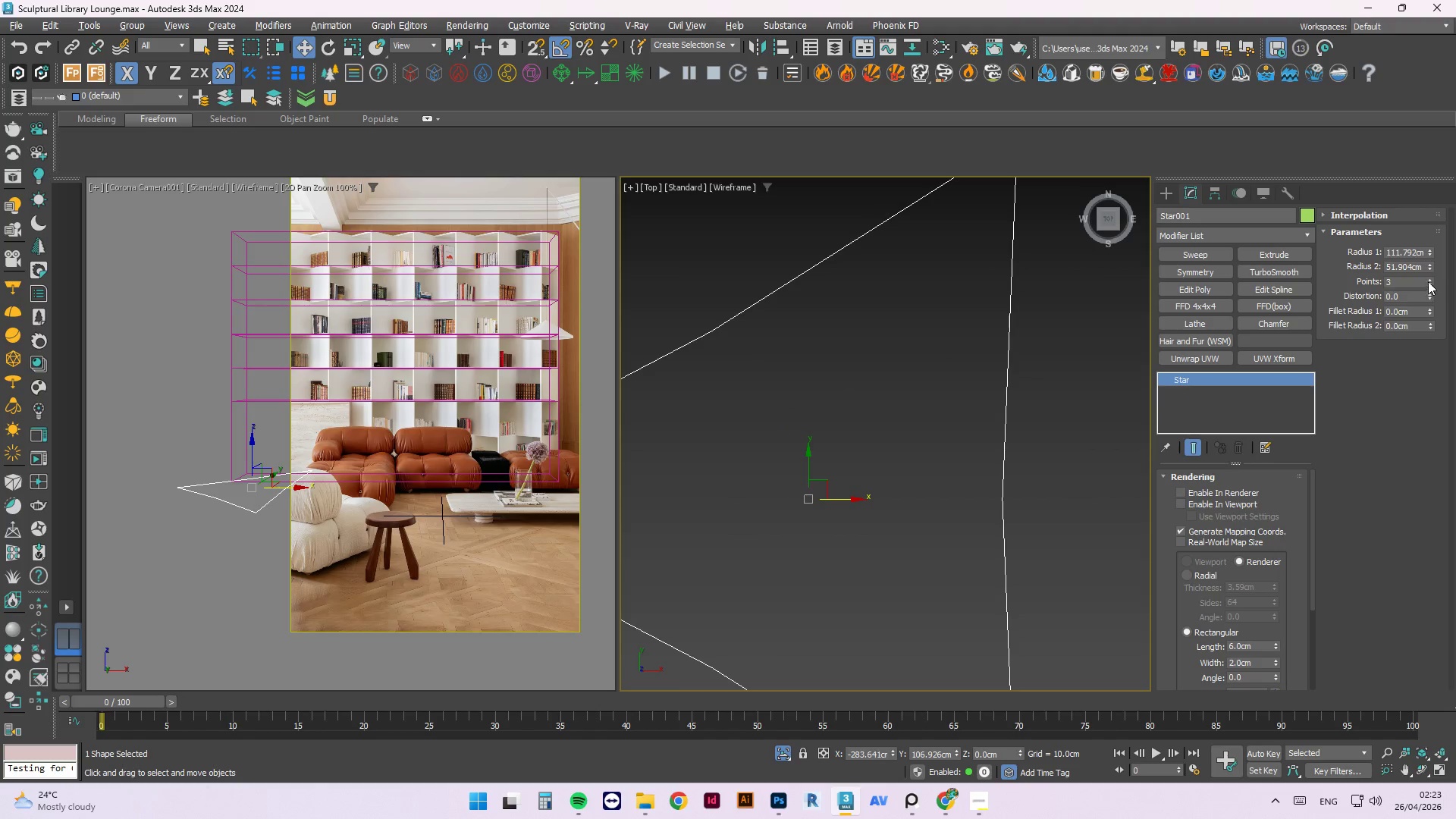 
left_click_drag(start_coordinate=[1429, 248], to_coordinate=[1436, 269])
 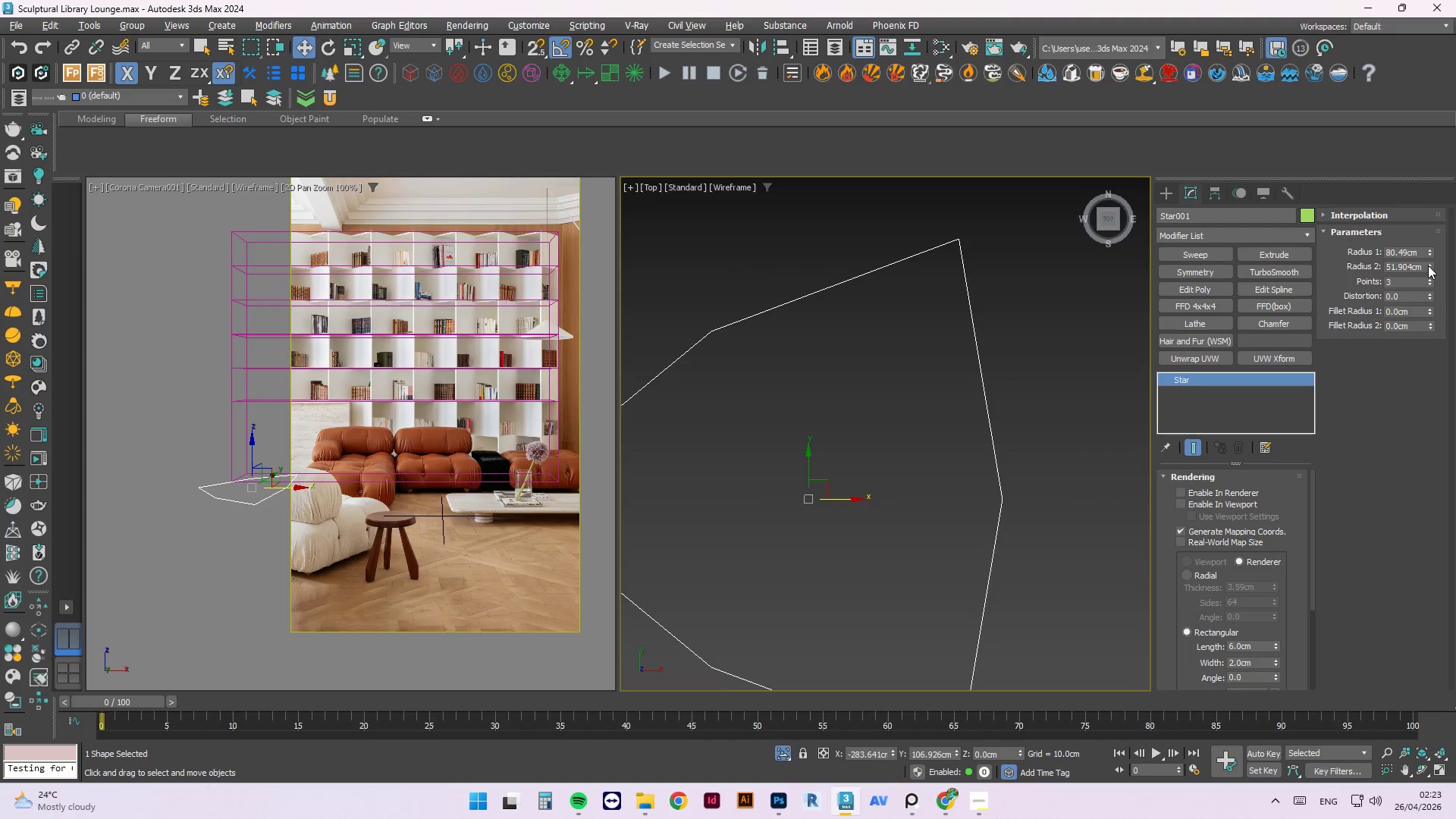 
left_click_drag(start_coordinate=[1428, 266], to_coordinate=[1433, 286])
 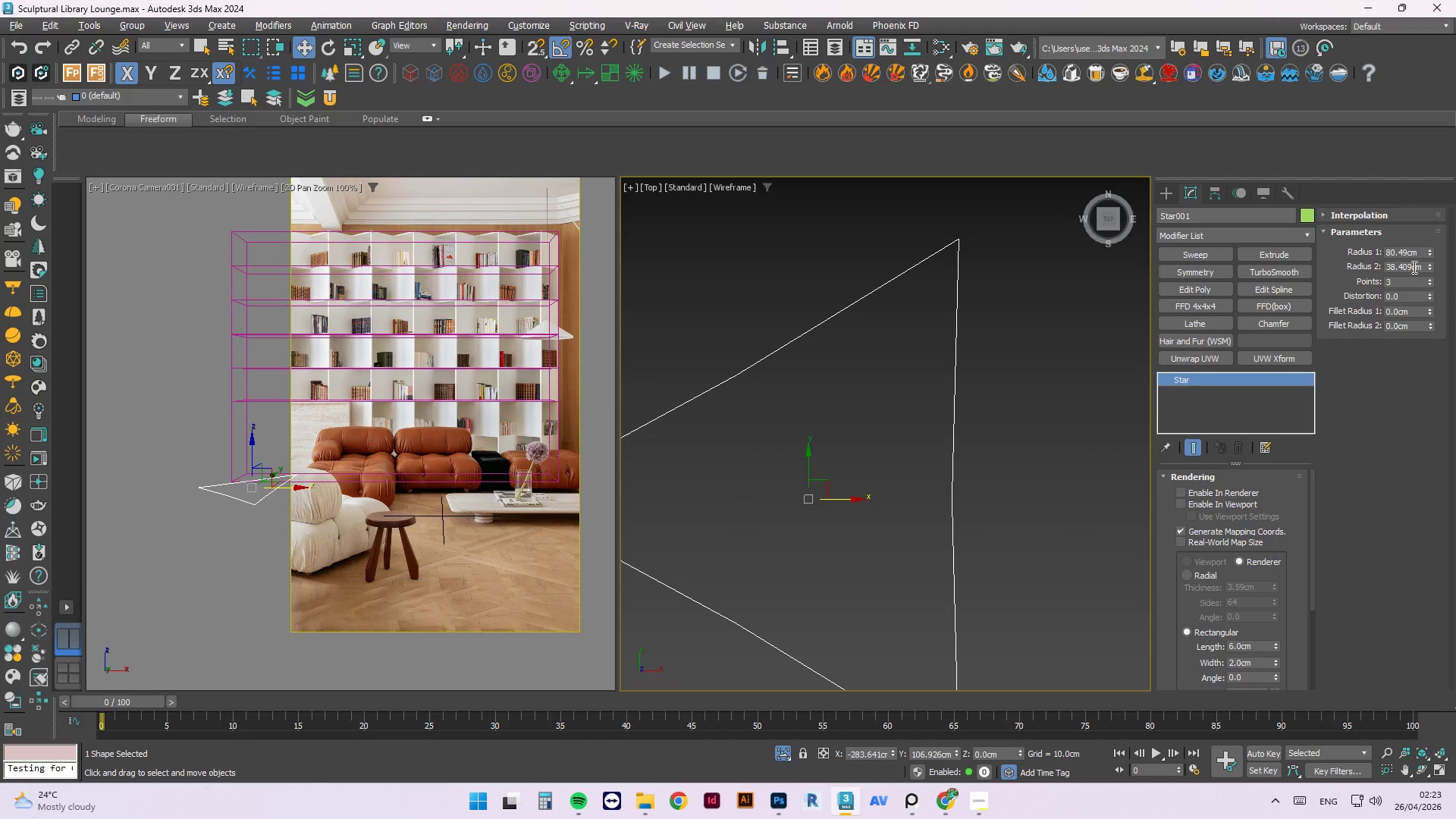 
double_click([1413, 267])
 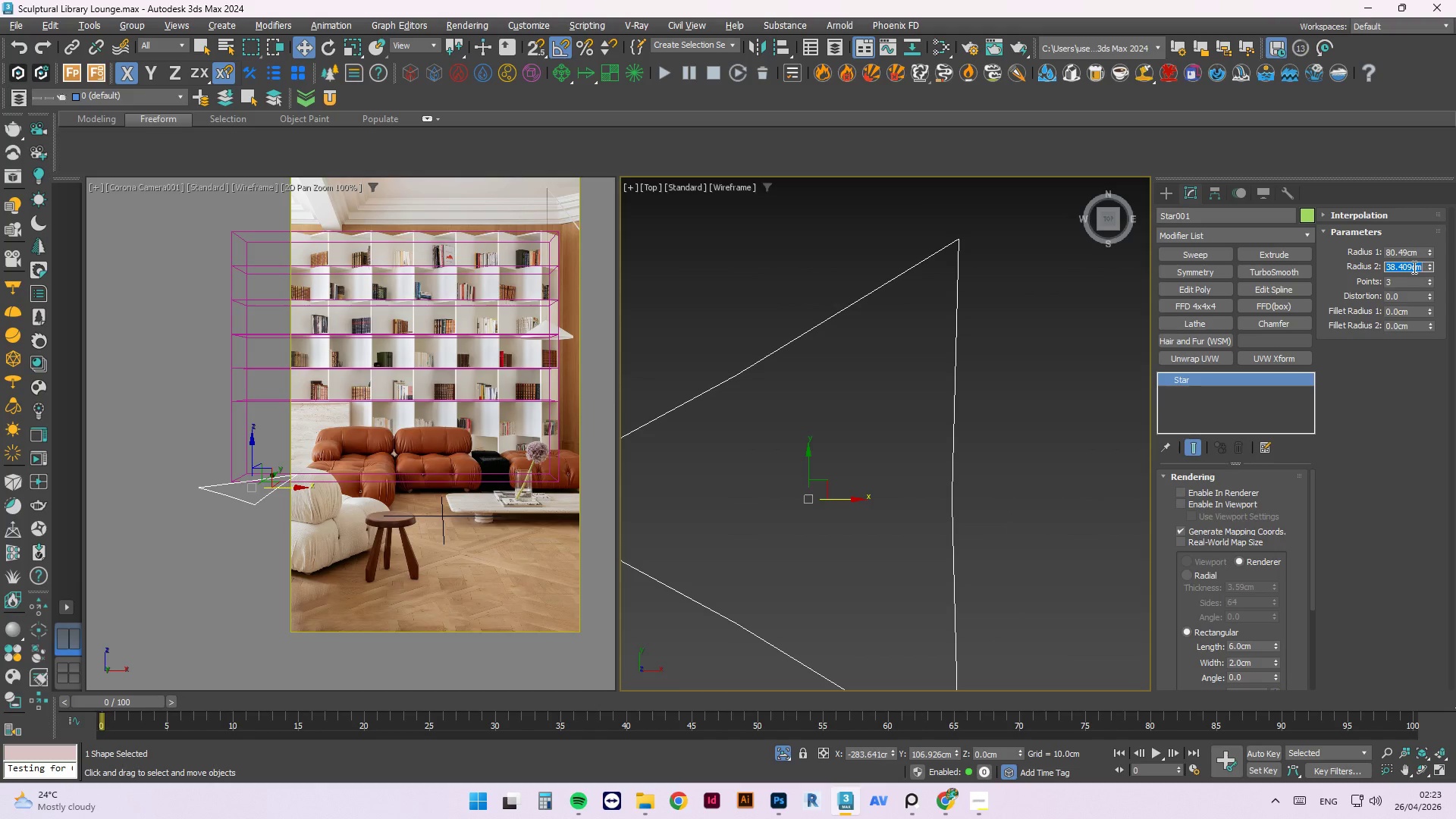 
key(Numpad3)
 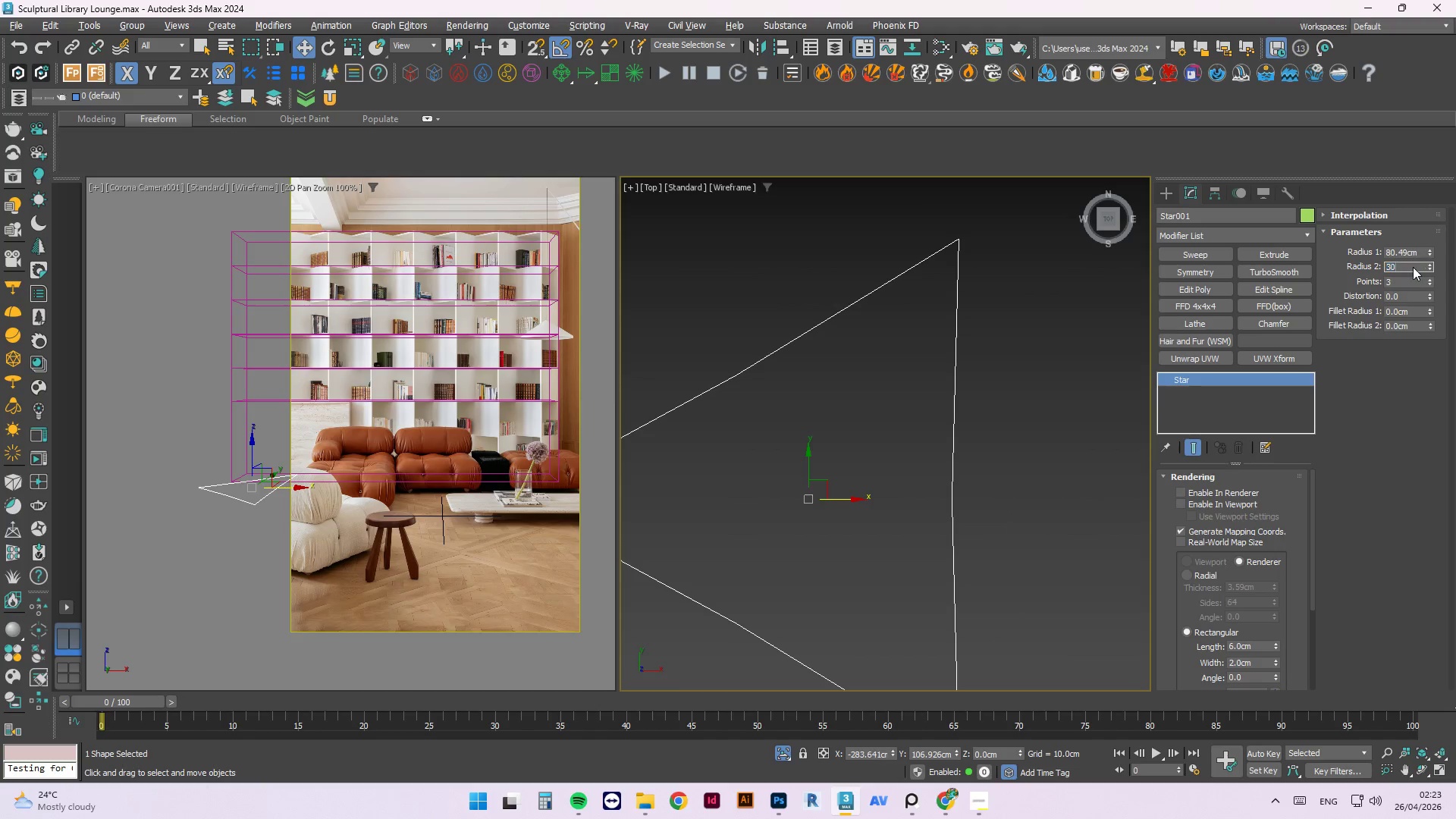 
key(Numpad0)
 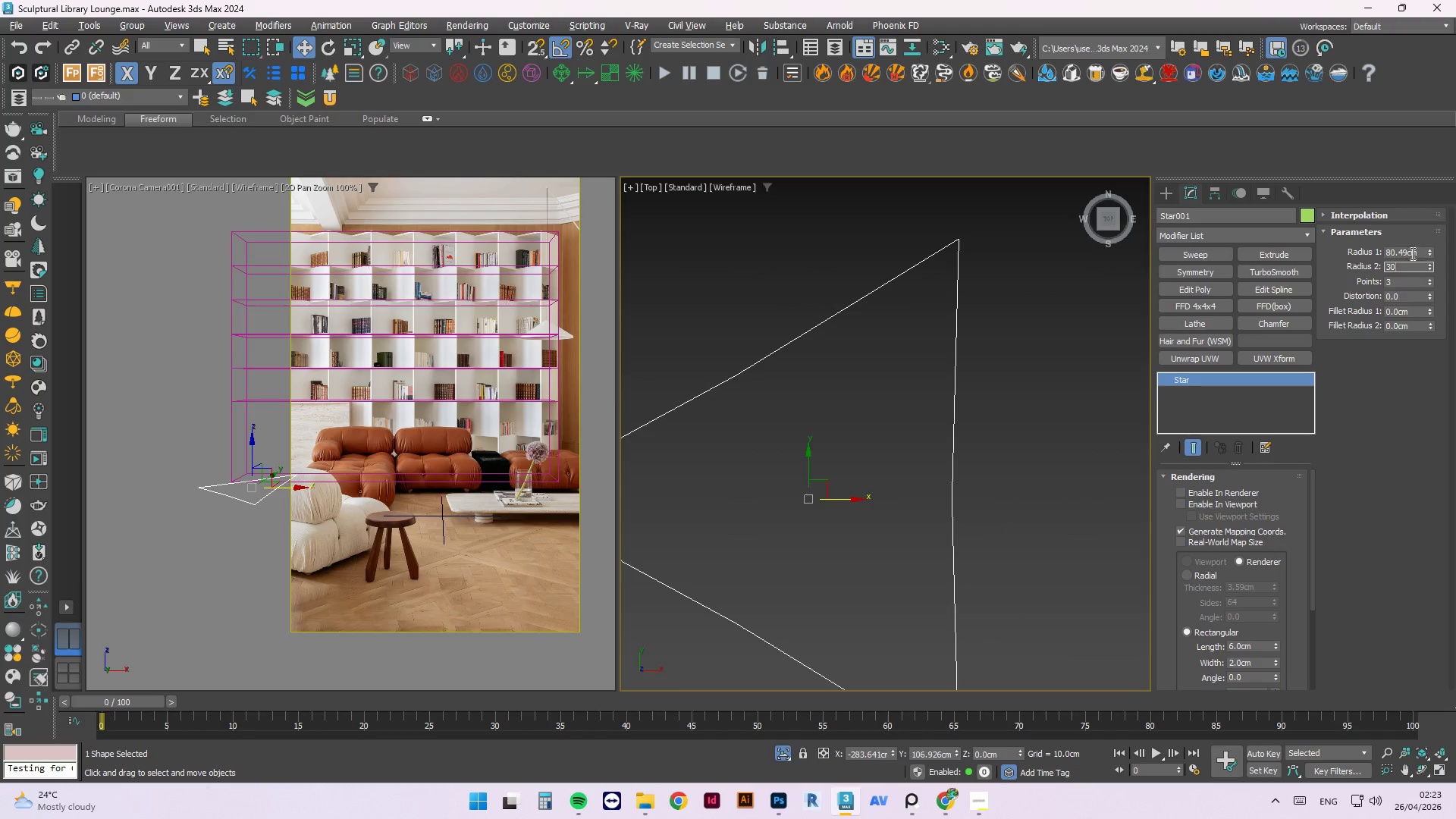 
double_click([1409, 252])
 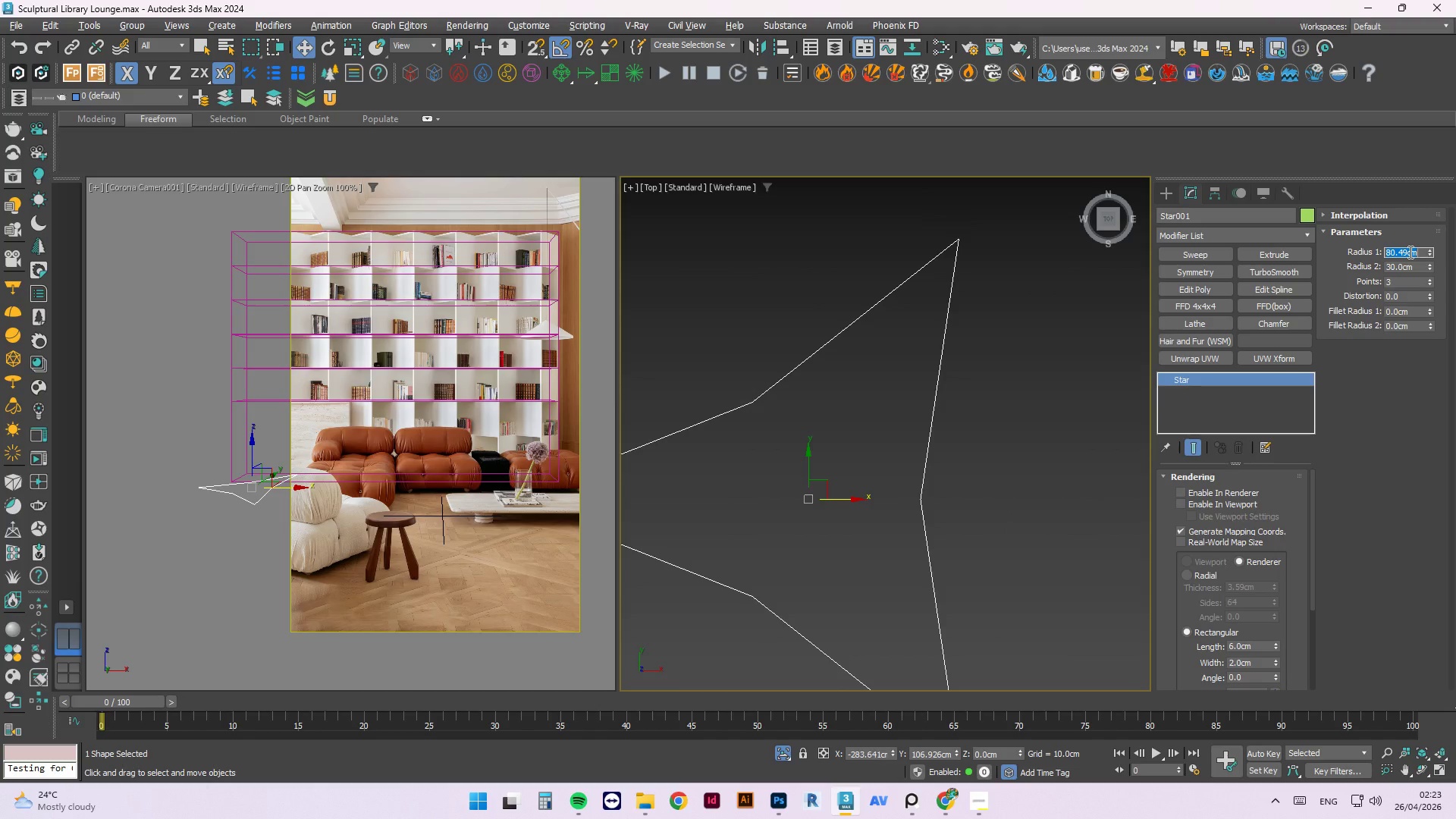 
key(Numpad6)
 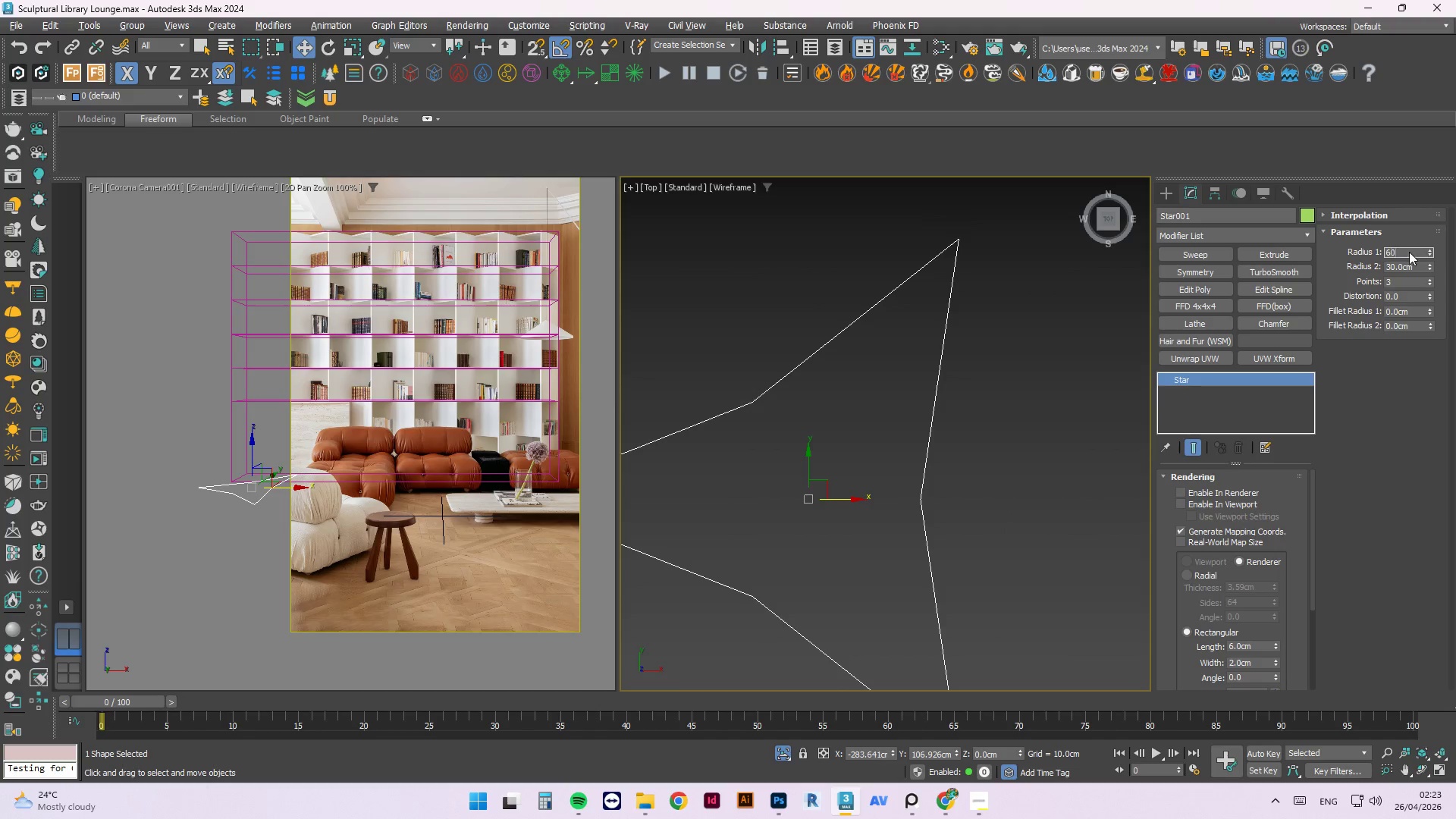 
key(Numpad0)
 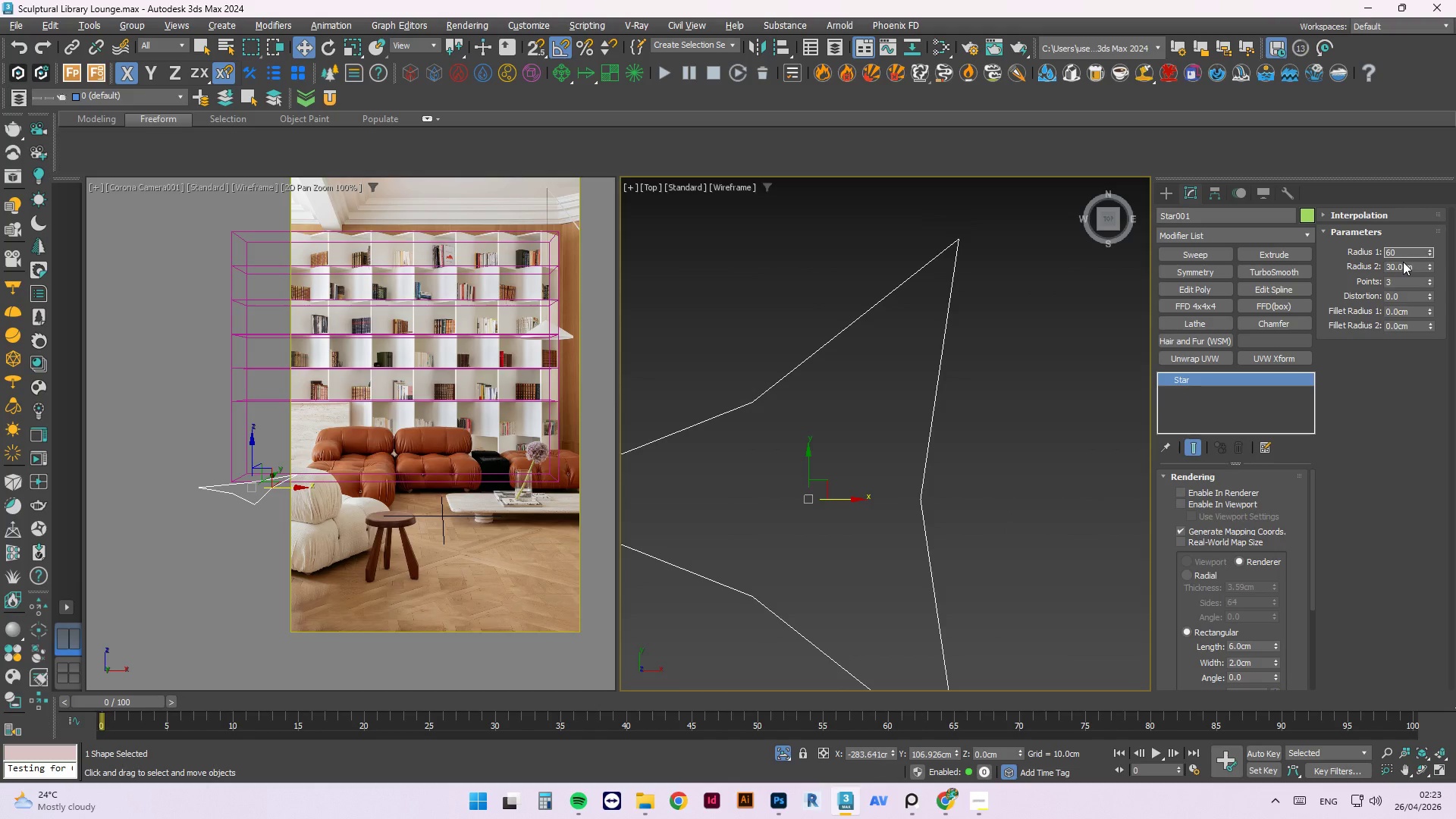 
left_click([1402, 264])
 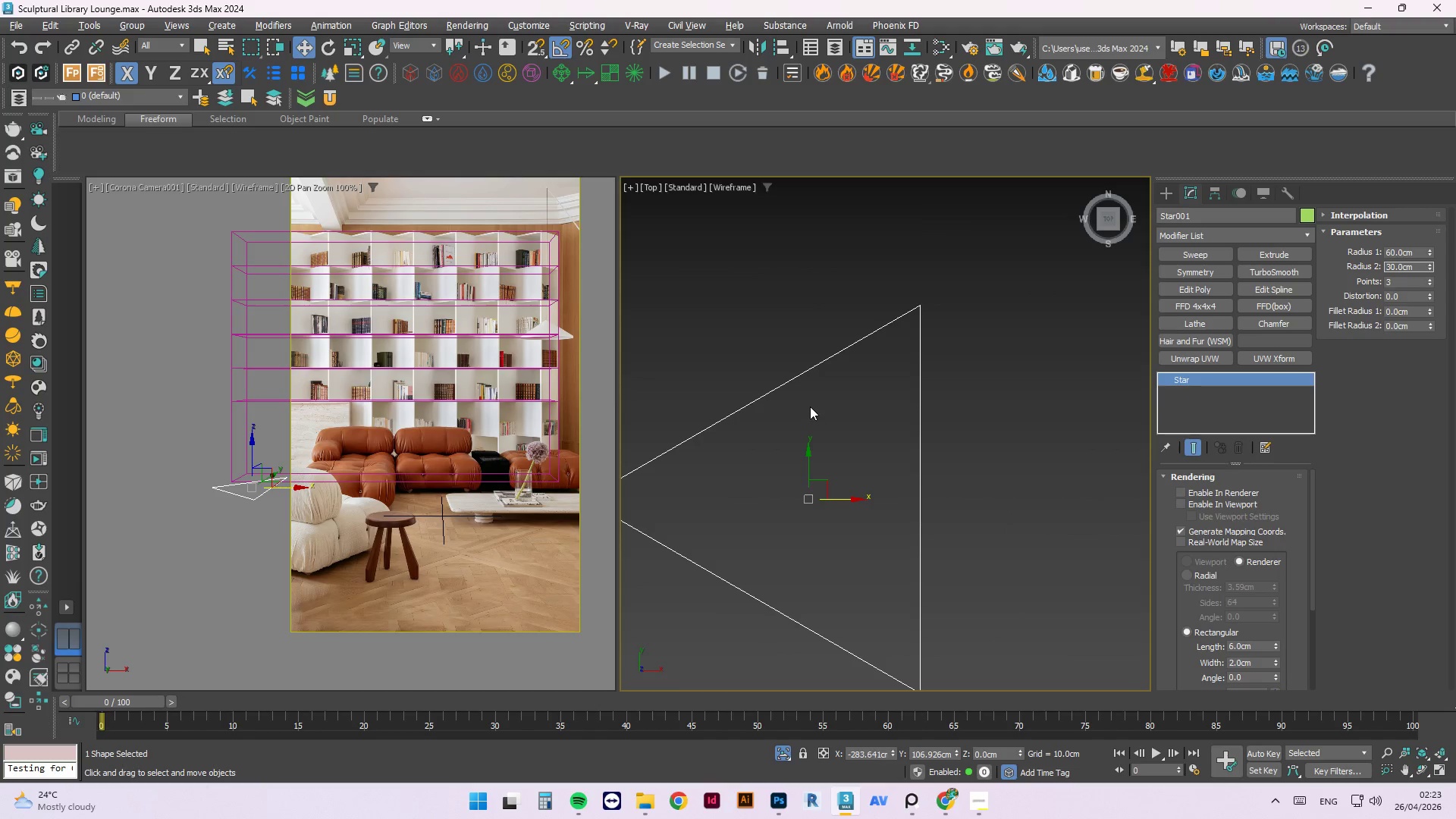 
scroll: coordinate [734, 369], scroll_direction: down, amount: 6.0
 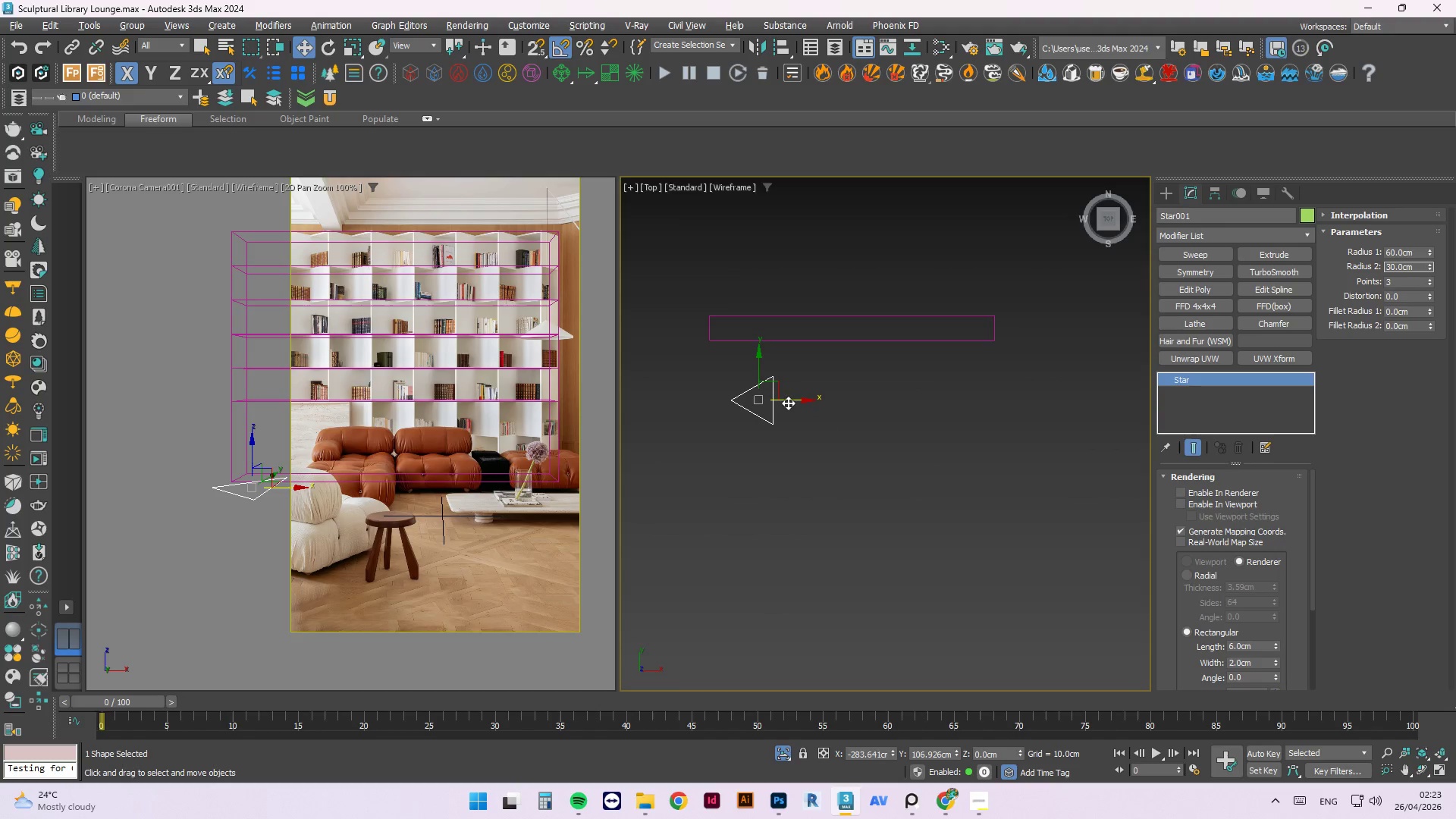 
left_click_drag(start_coordinate=[789, 400], to_coordinate=[997, 390])
 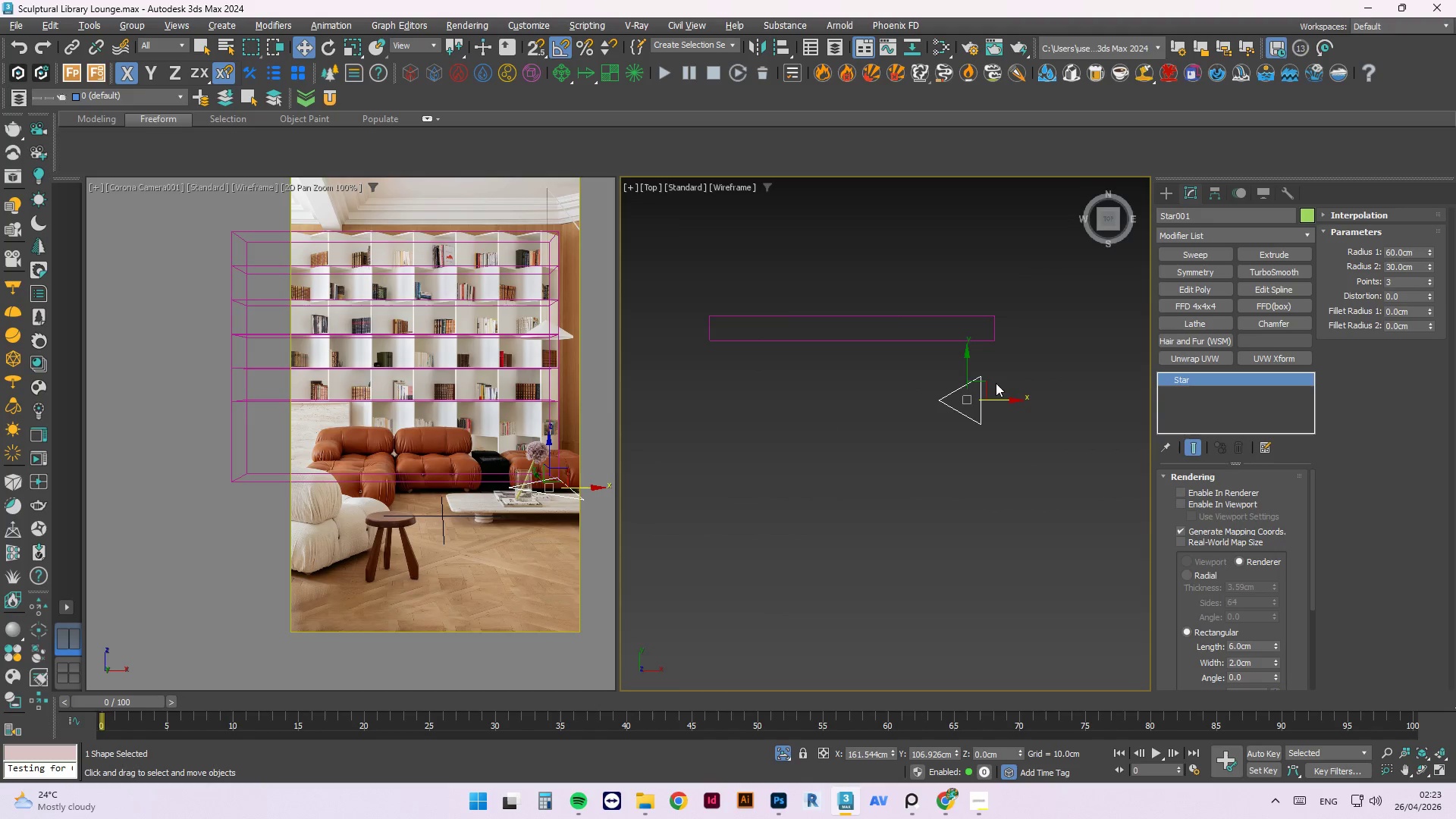 
hold_key(key=AltLeft, duration=1.3)
 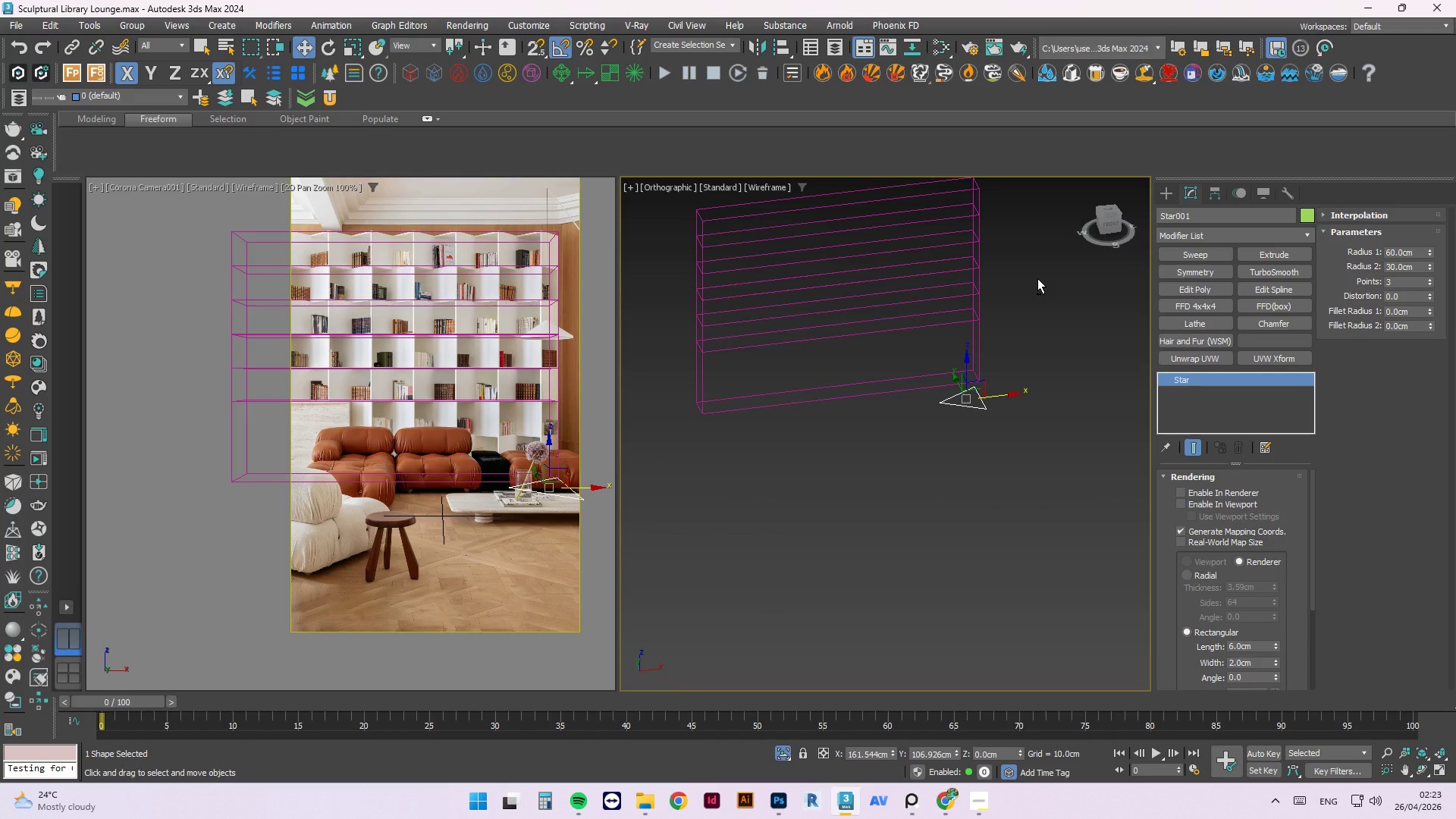 
key(F)
 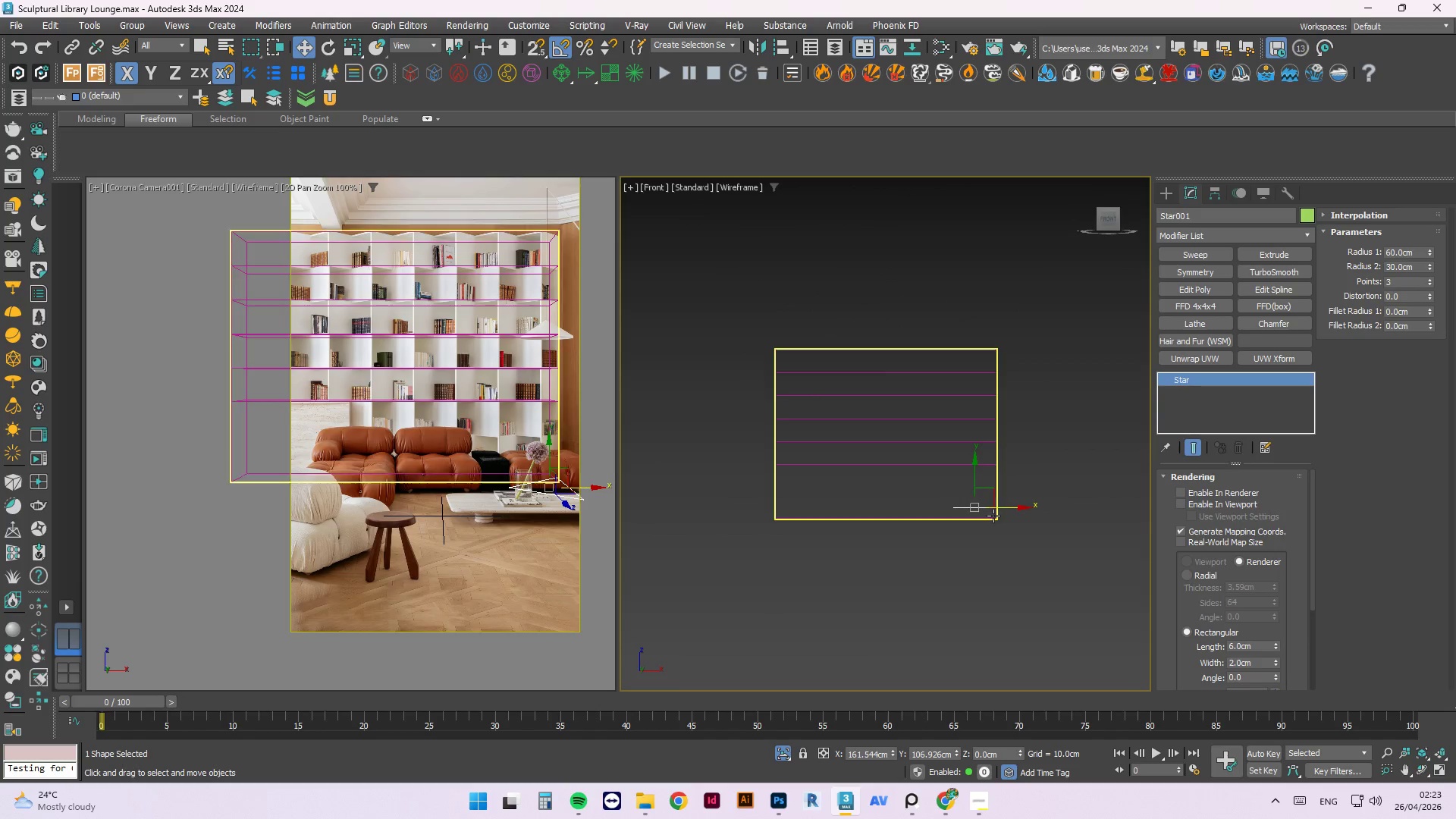 
scroll: coordinate [971, 500], scroll_direction: up, amount: 3.0
 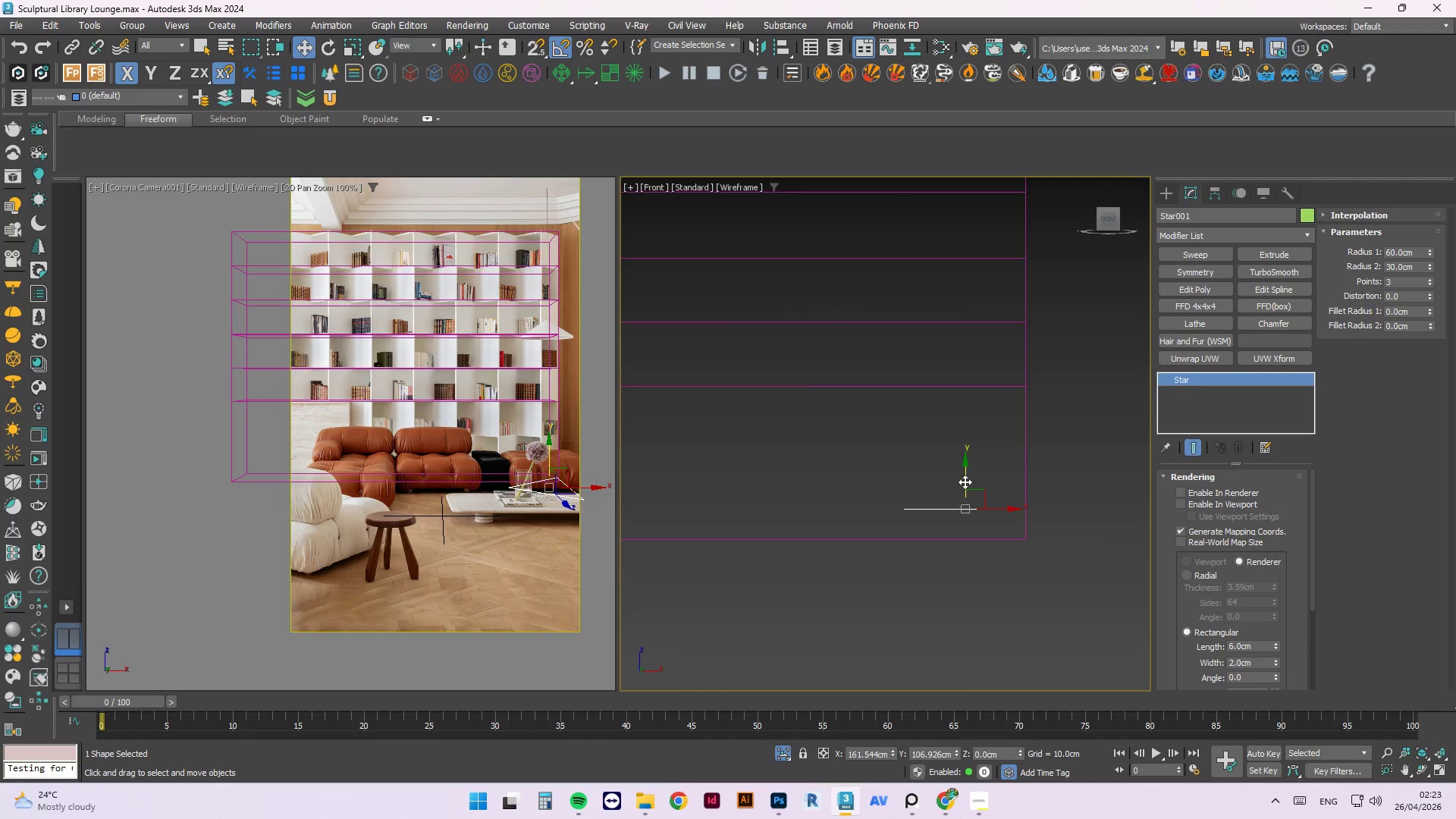 
left_click_drag(start_coordinate=[965, 476], to_coordinate=[970, 274])
 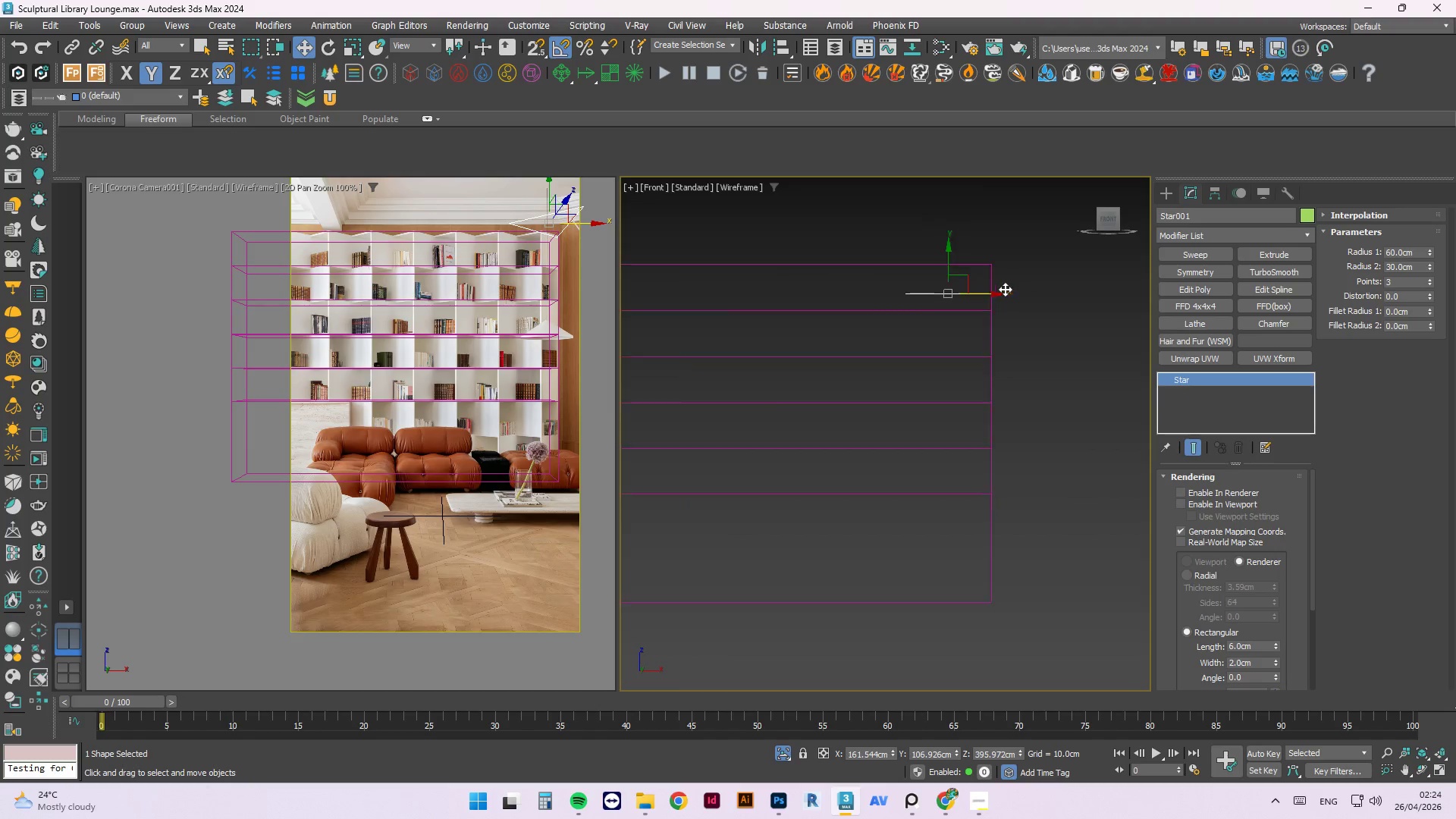 
scroll: coordinate [965, 482], scroll_direction: down, amount: 2.0
 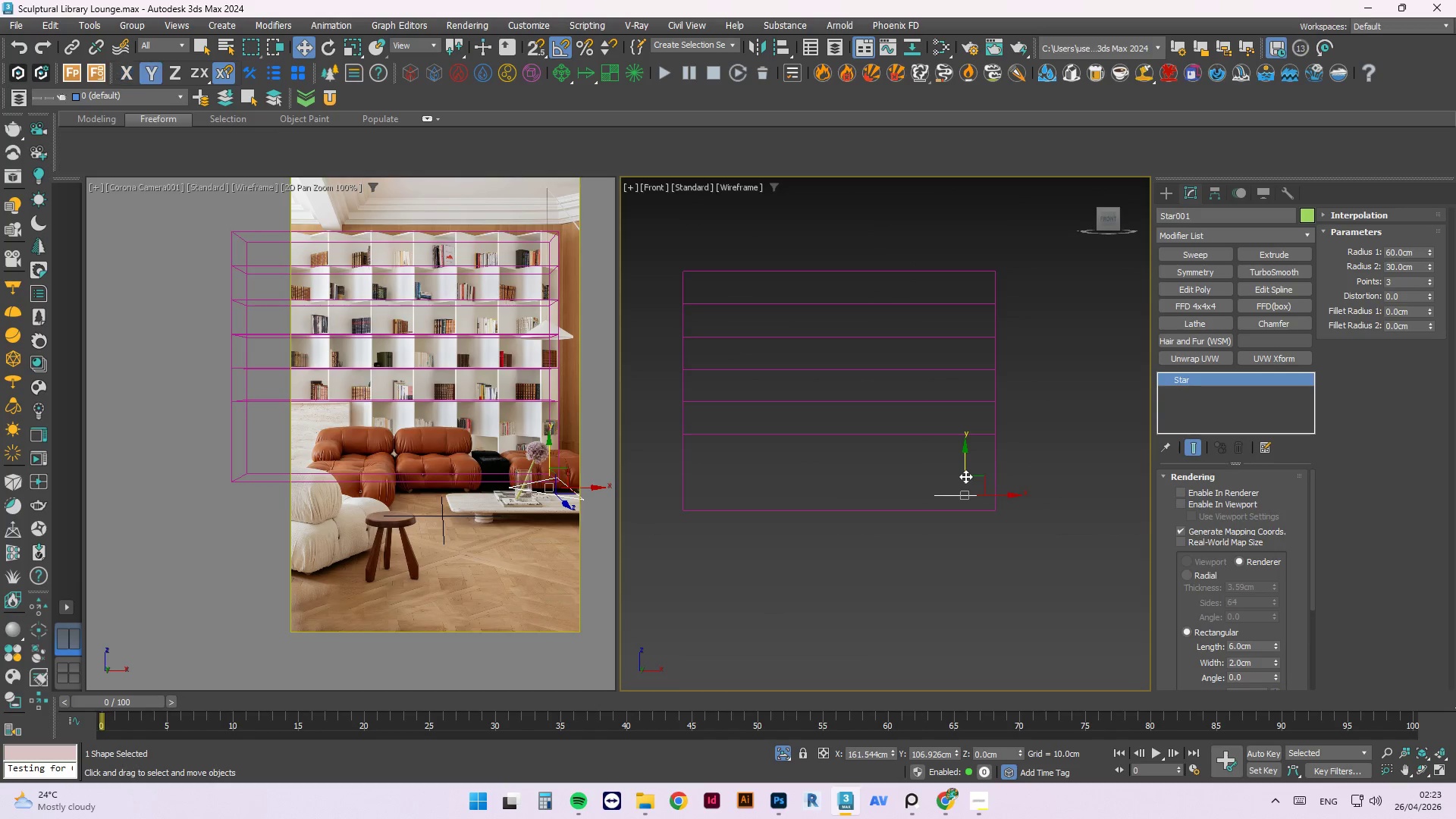 
left_click_drag(start_coordinate=[929, 268], to_coordinate=[928, 262])
 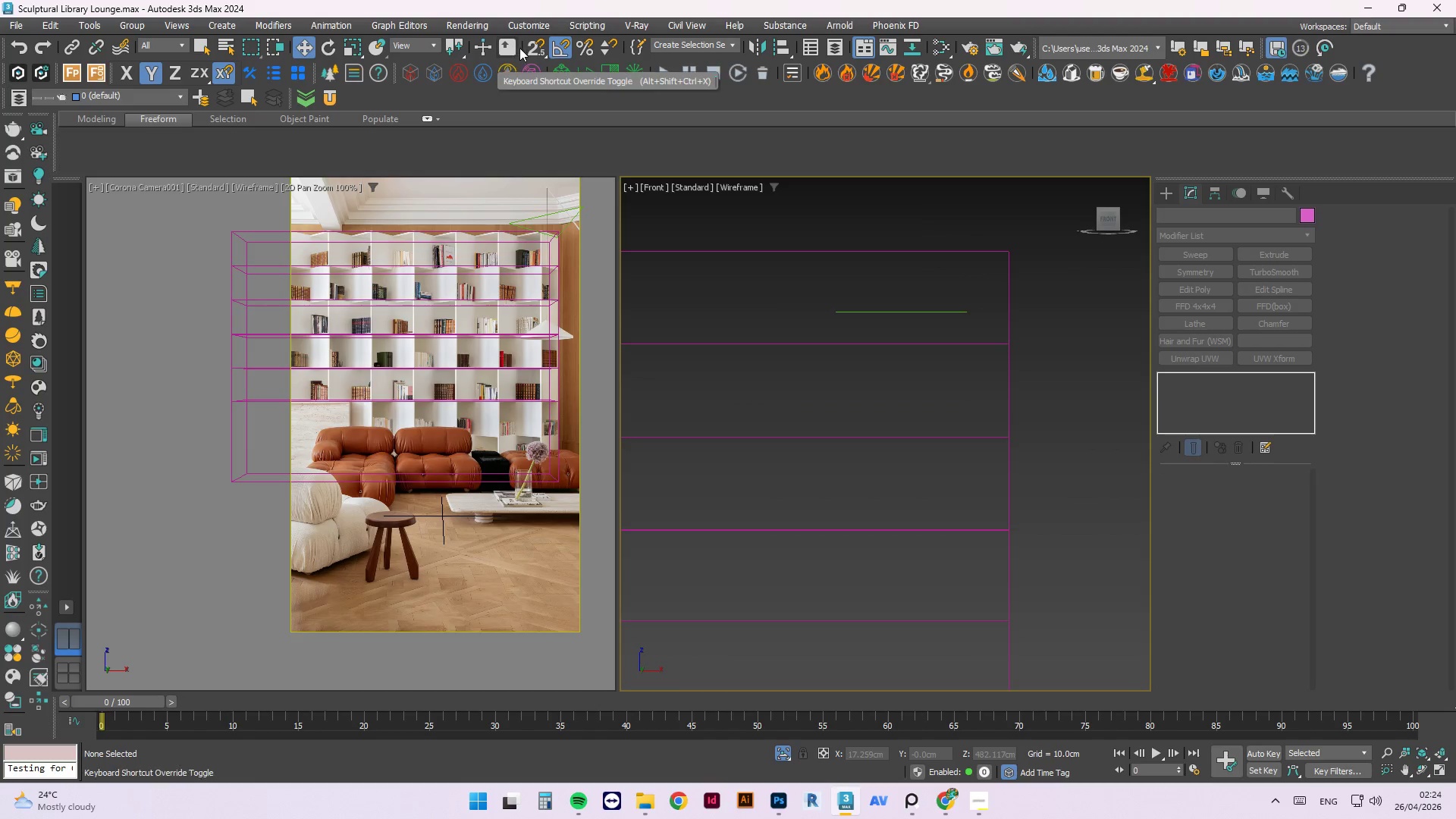 
scroll: coordinate [930, 259], scroll_direction: up, amount: 3.0
 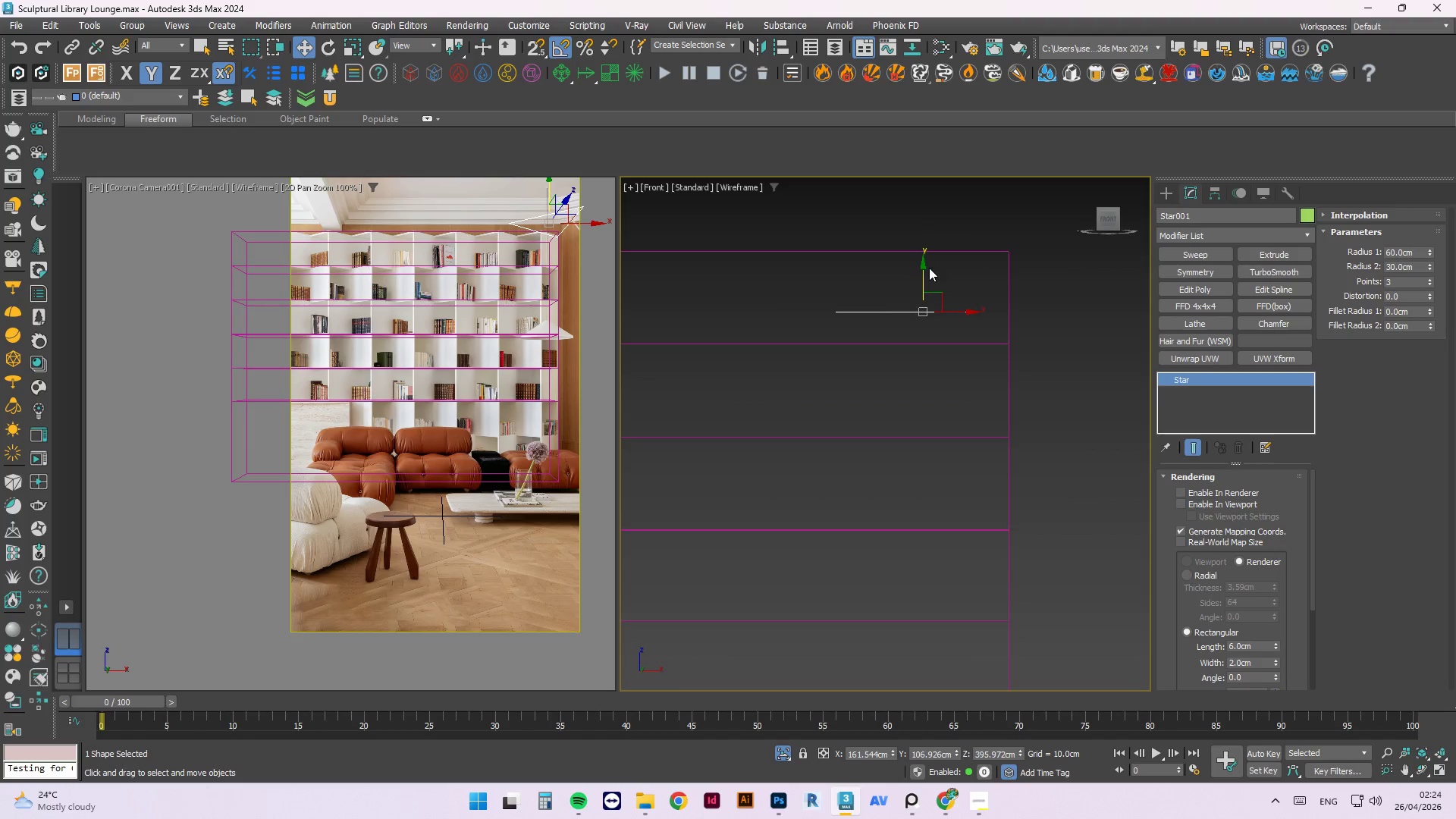 
left_click([538, 49])
 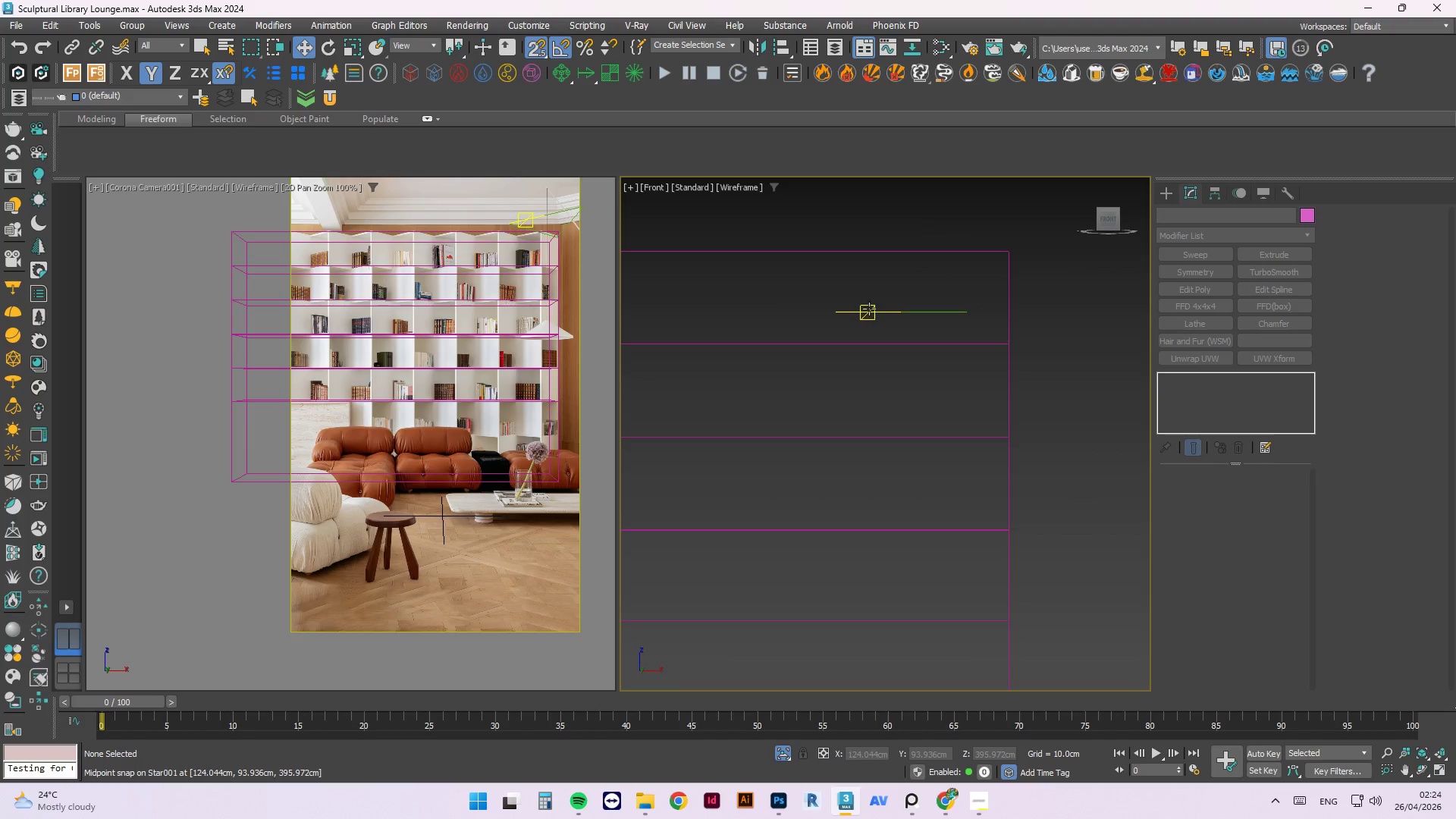 
left_click([869, 309])
 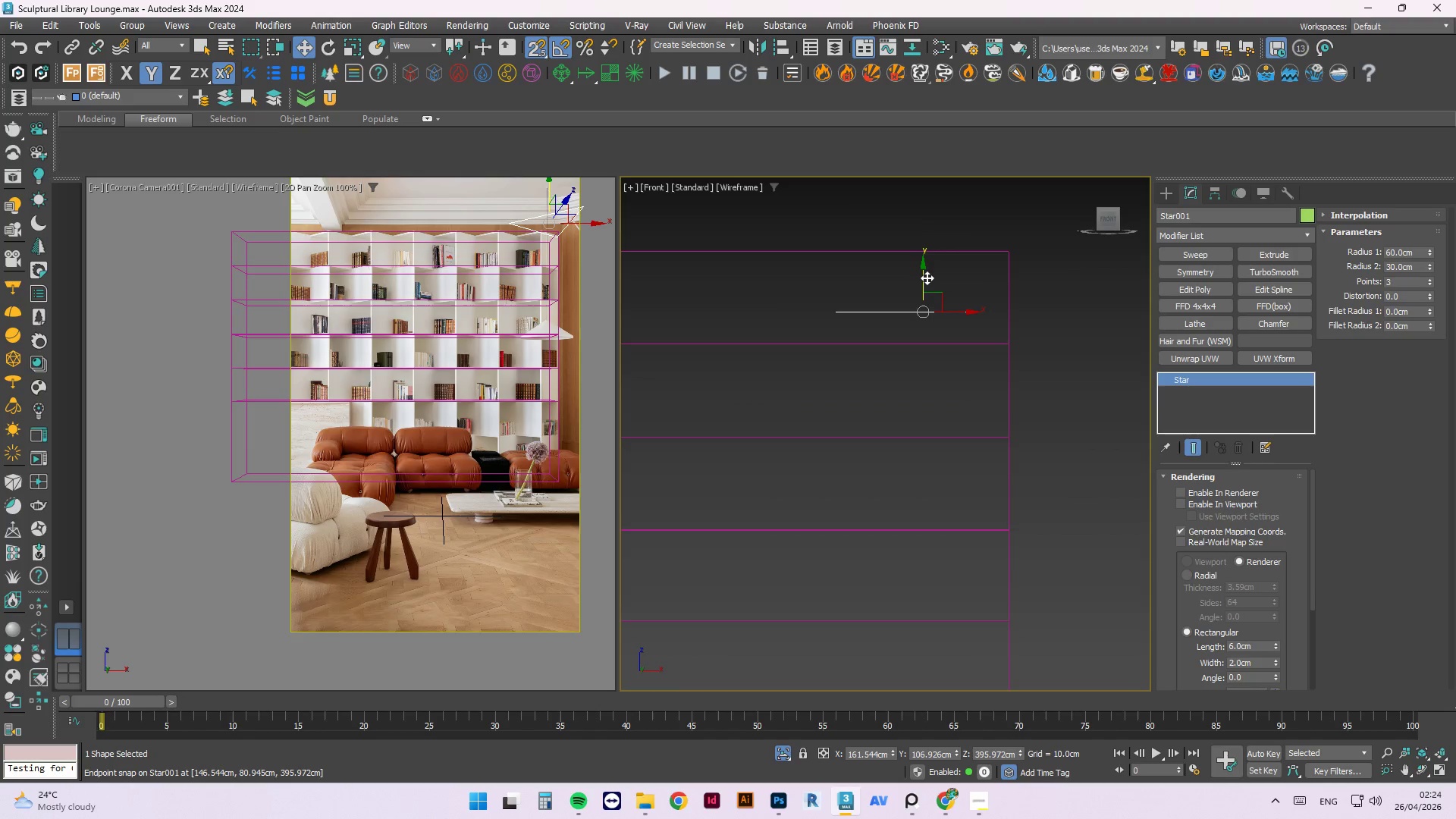 
left_click_drag(start_coordinate=[927, 278], to_coordinate=[1018, 255])
 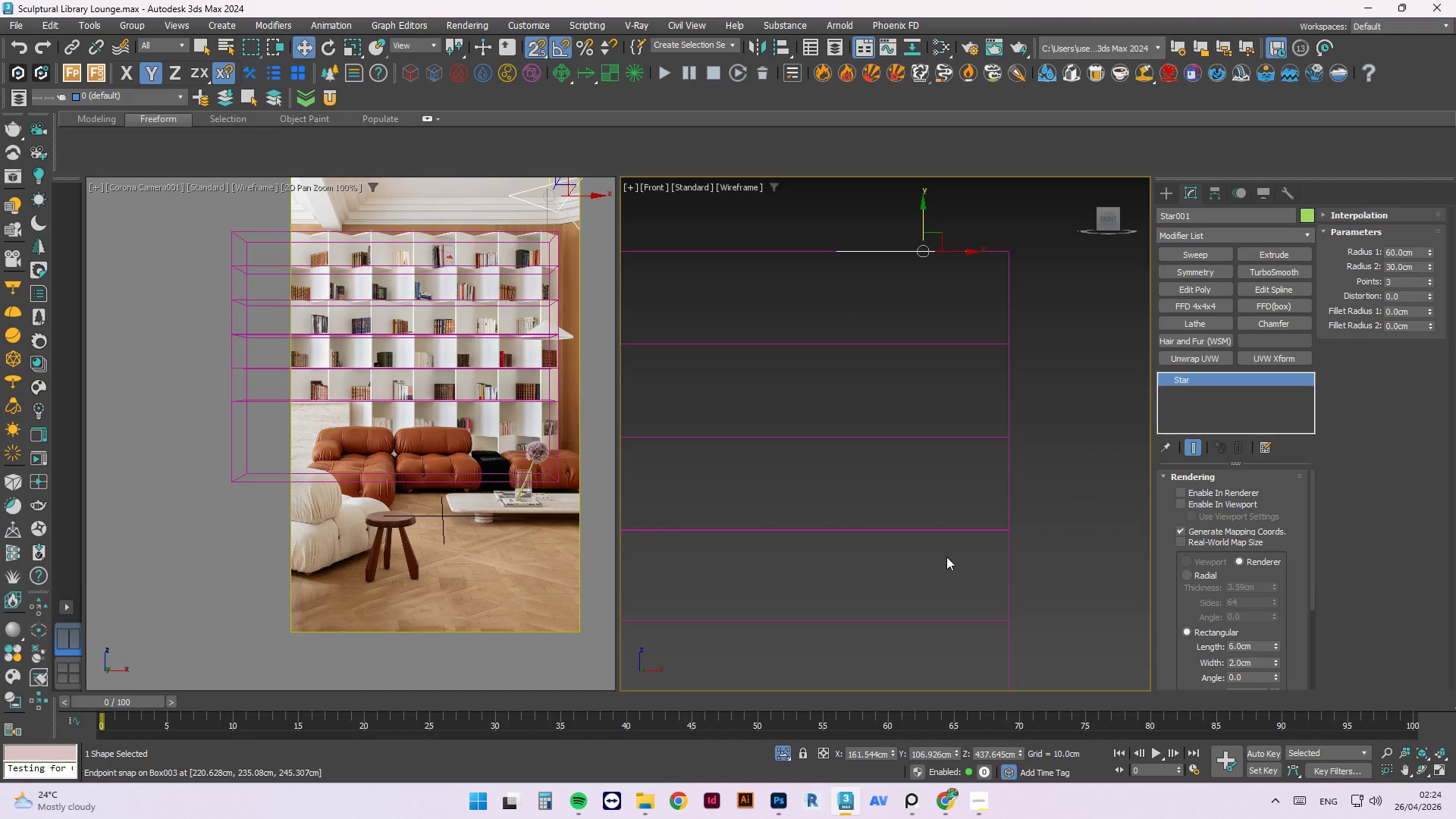 
key(T)
 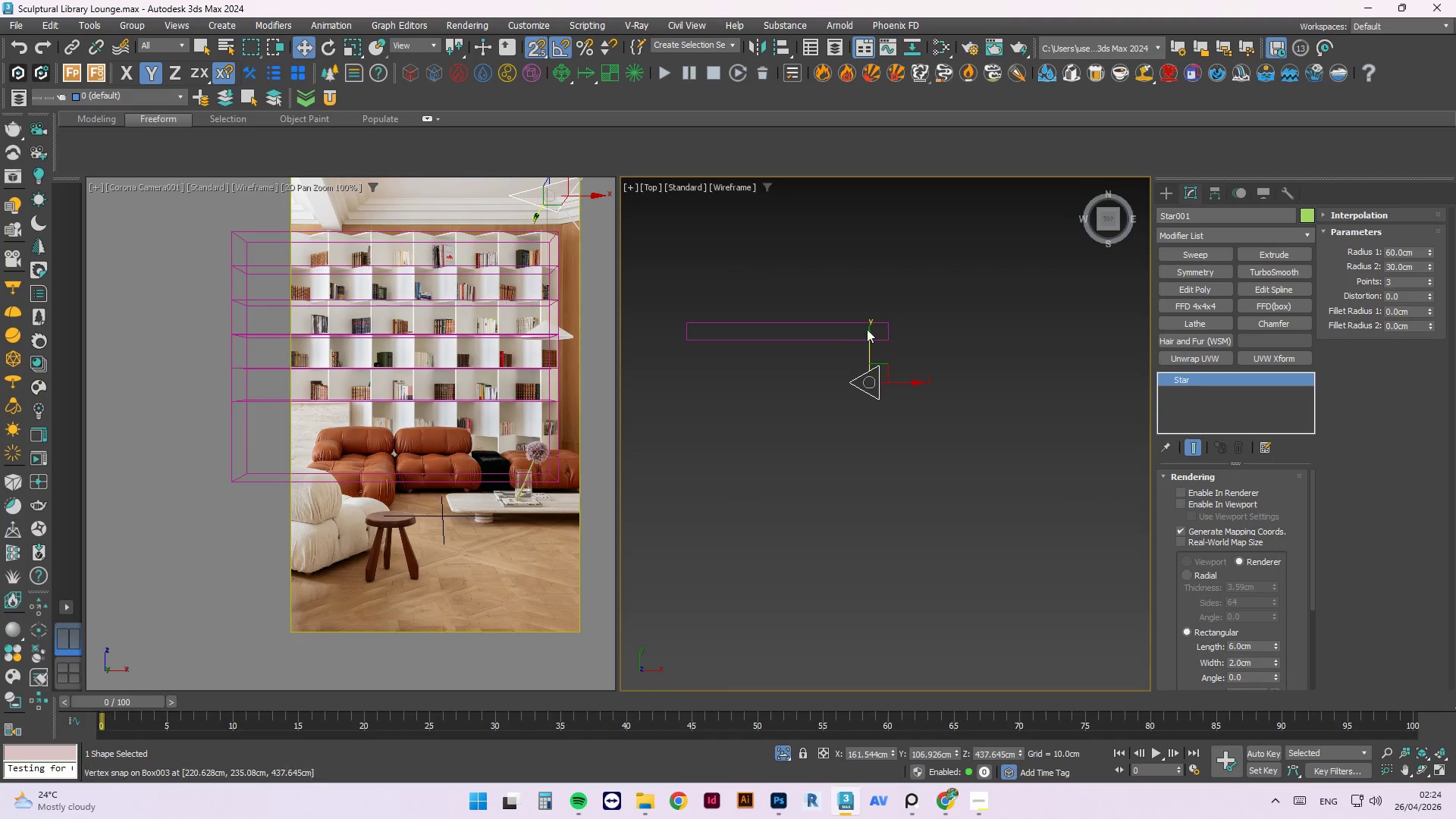 
scroll: coordinate [855, 306], scroll_direction: up, amount: 2.0
 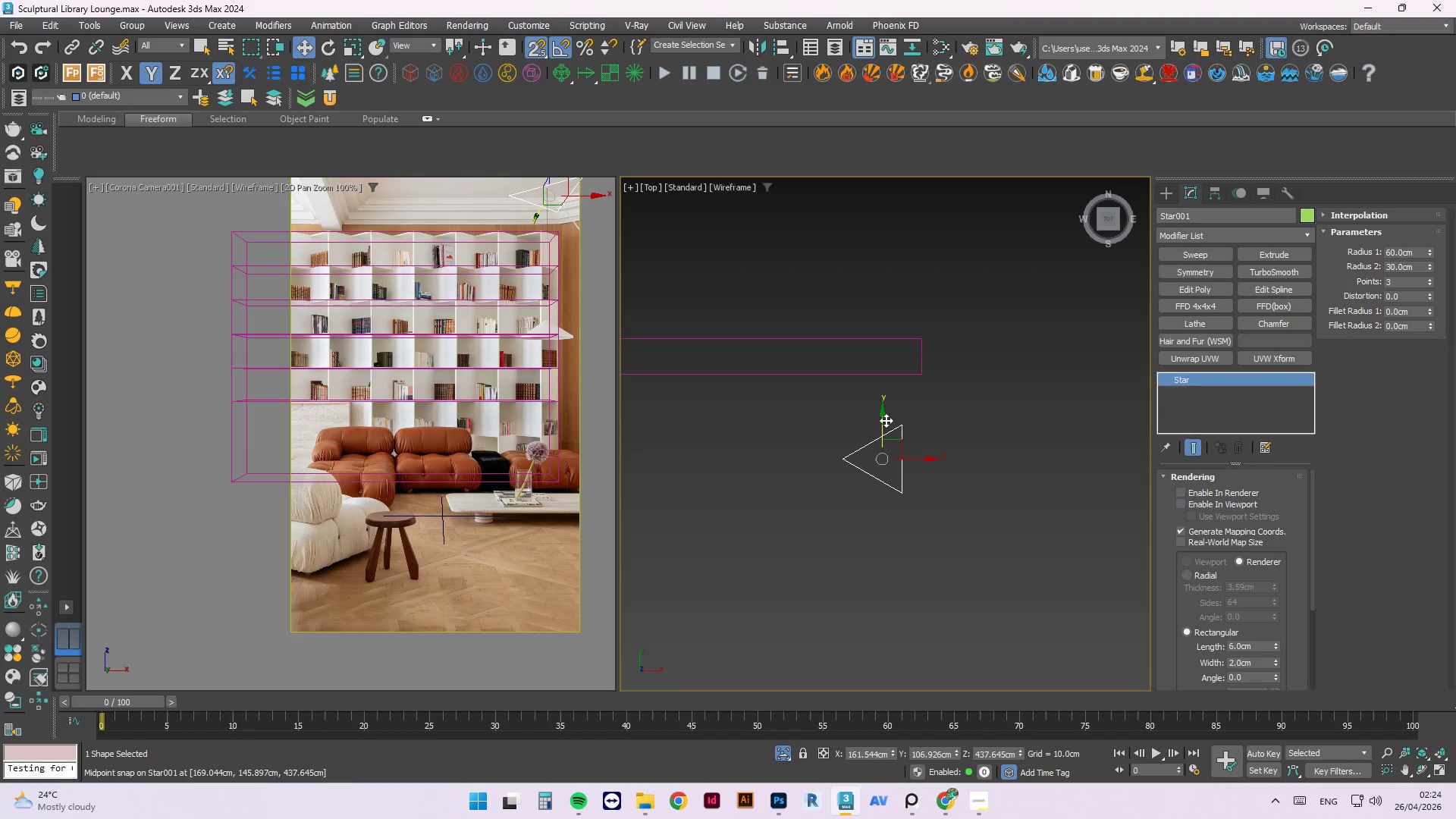 
left_click_drag(start_coordinate=[886, 420], to_coordinate=[886, 349])
 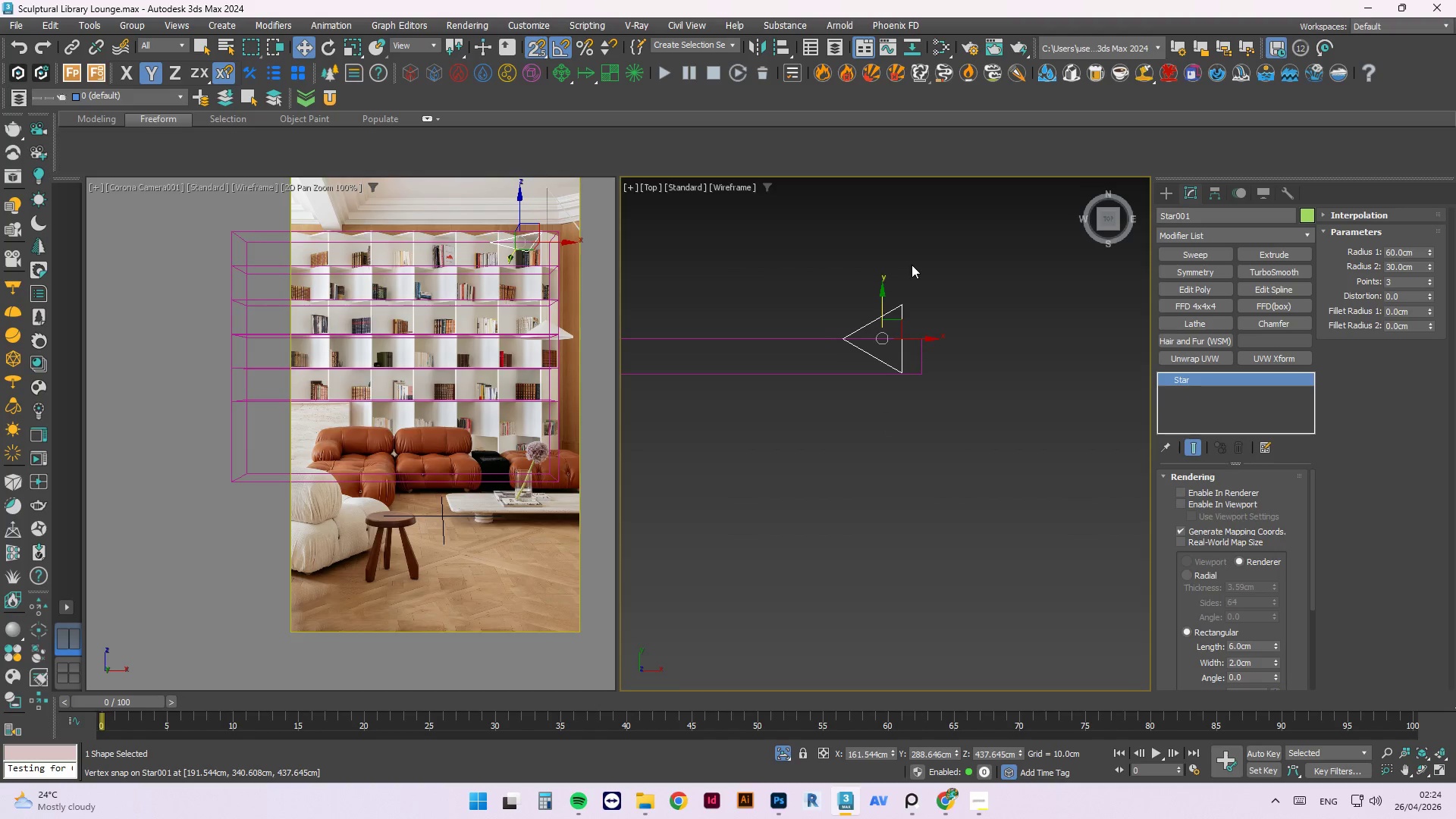 
key(E)
 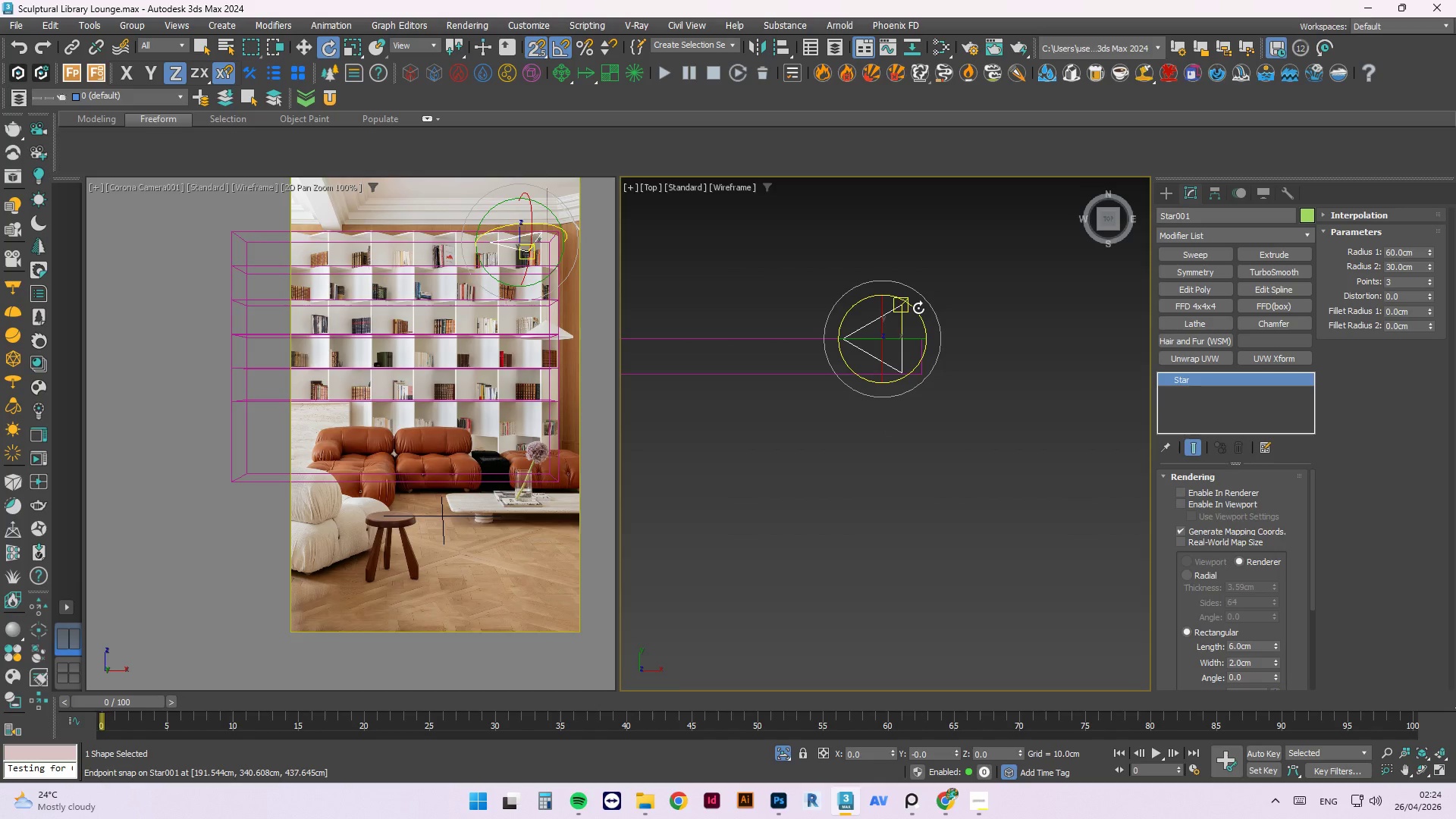 
left_click_drag(start_coordinate=[918, 308], to_coordinate=[952, 344])
 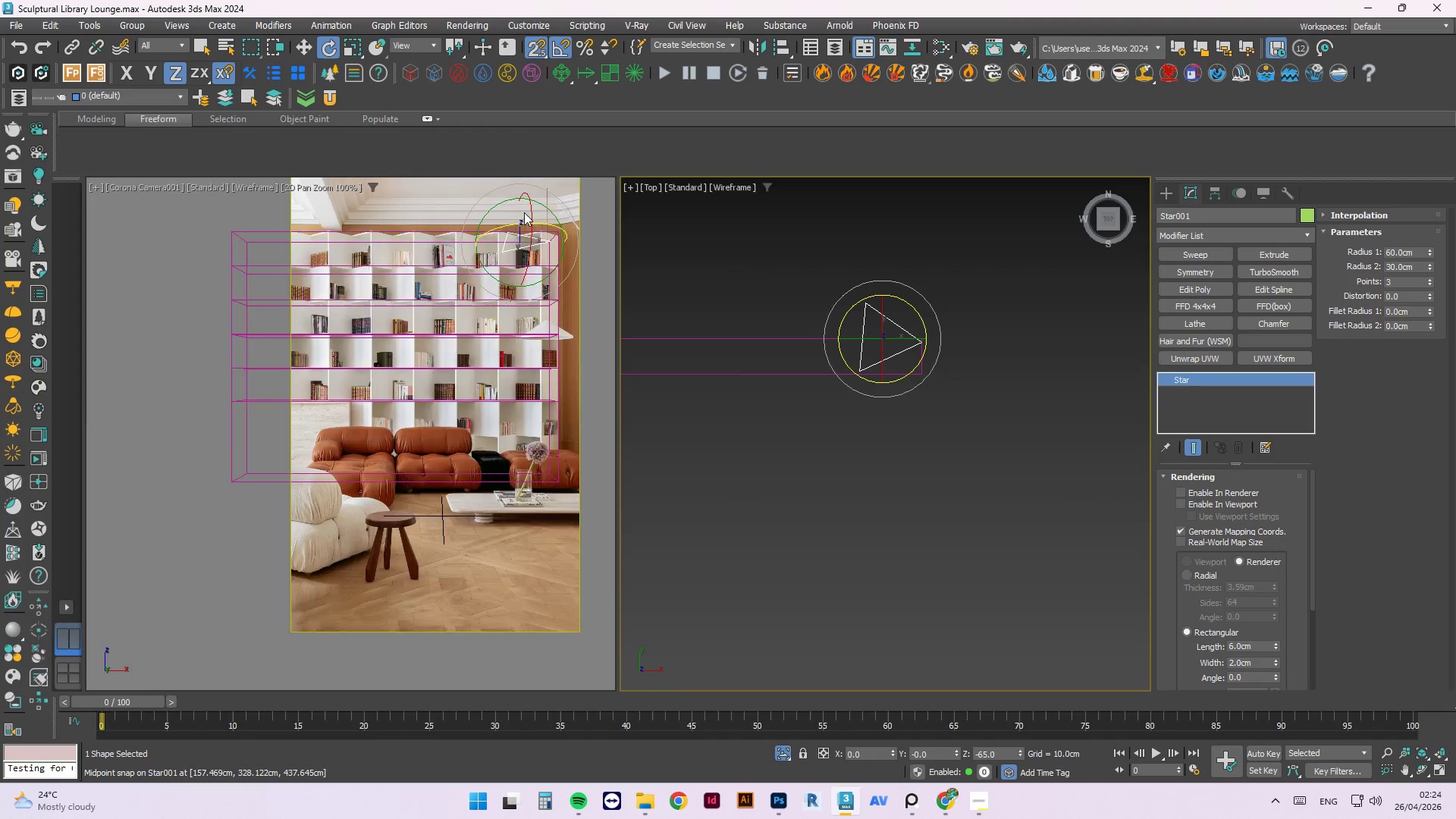 
scroll: coordinate [580, 238], scroll_direction: up, amount: 6.0
 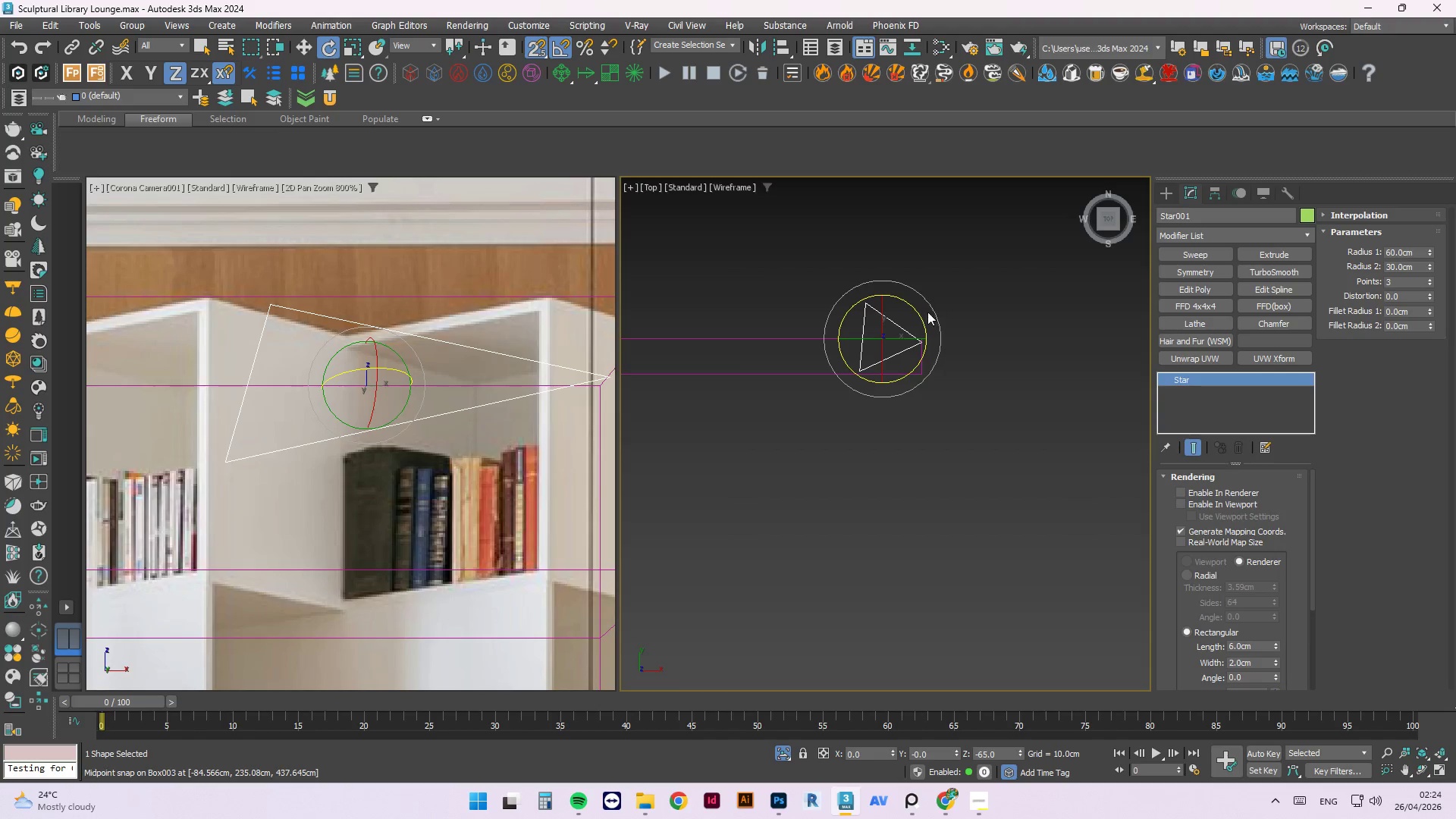 
left_click_drag(start_coordinate=[921, 312], to_coordinate=[940, 299])
 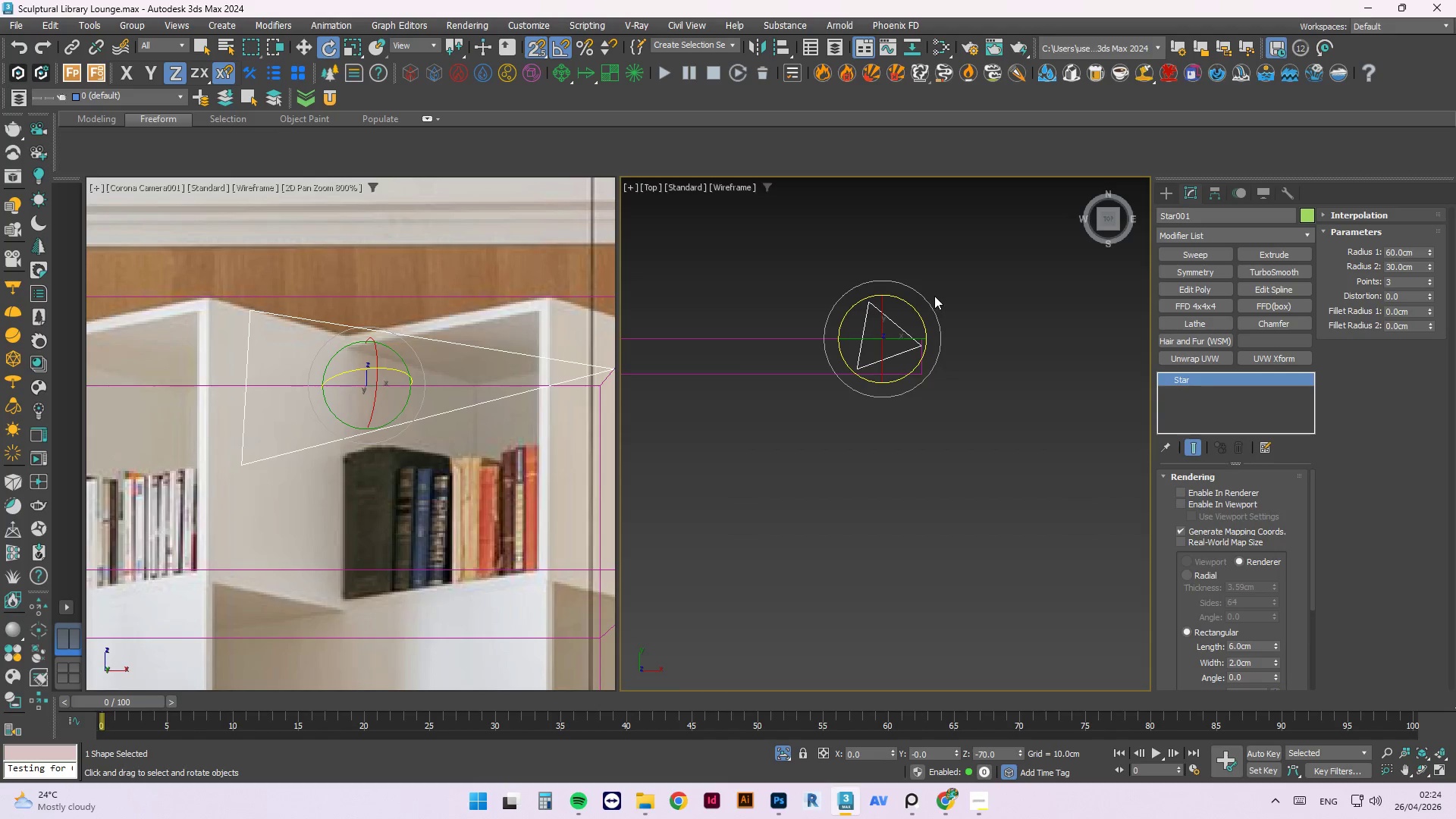 
key(W)
 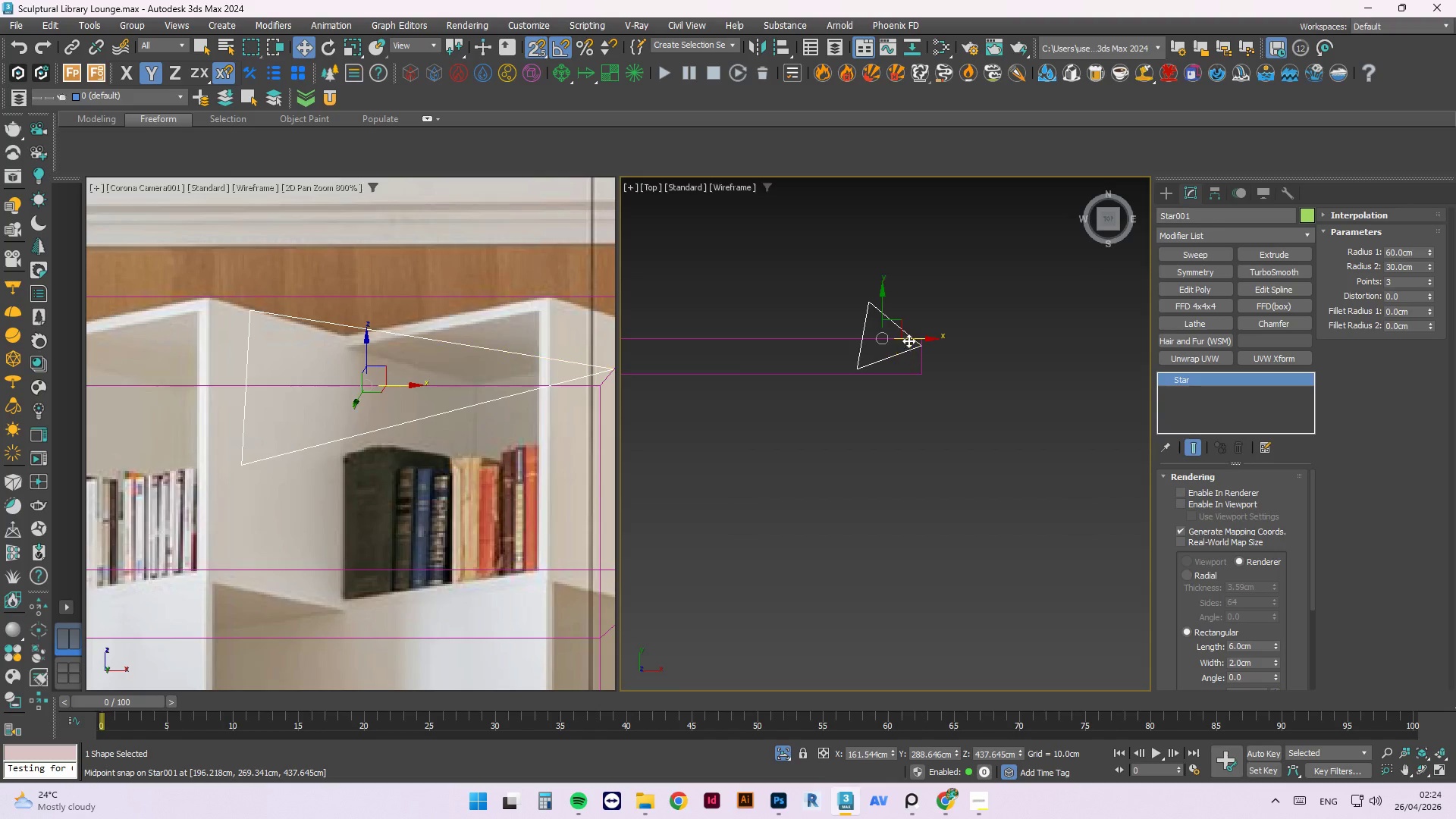 
left_click_drag(start_coordinate=[910, 338], to_coordinate=[902, 344])
 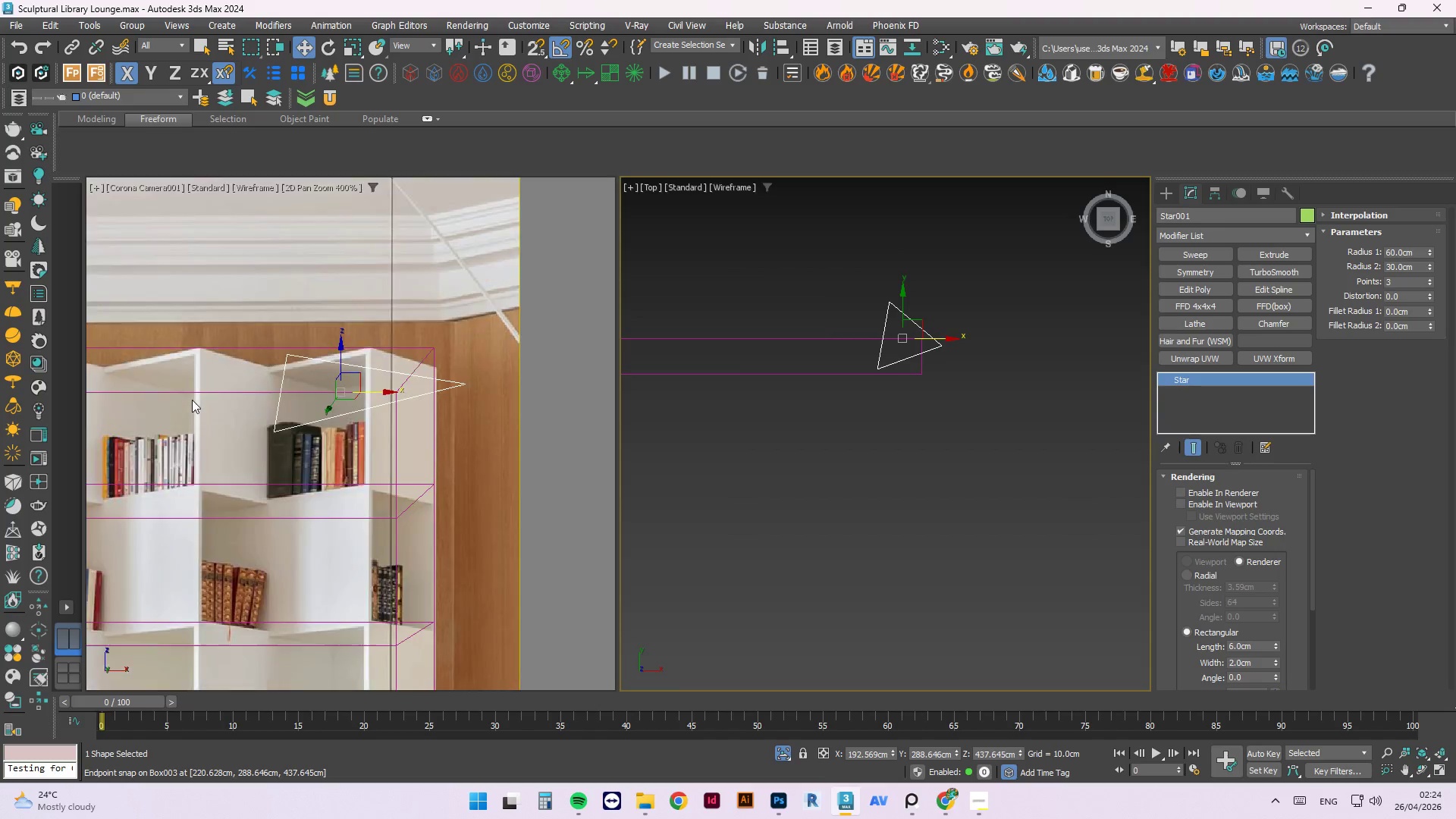 
key(S)
 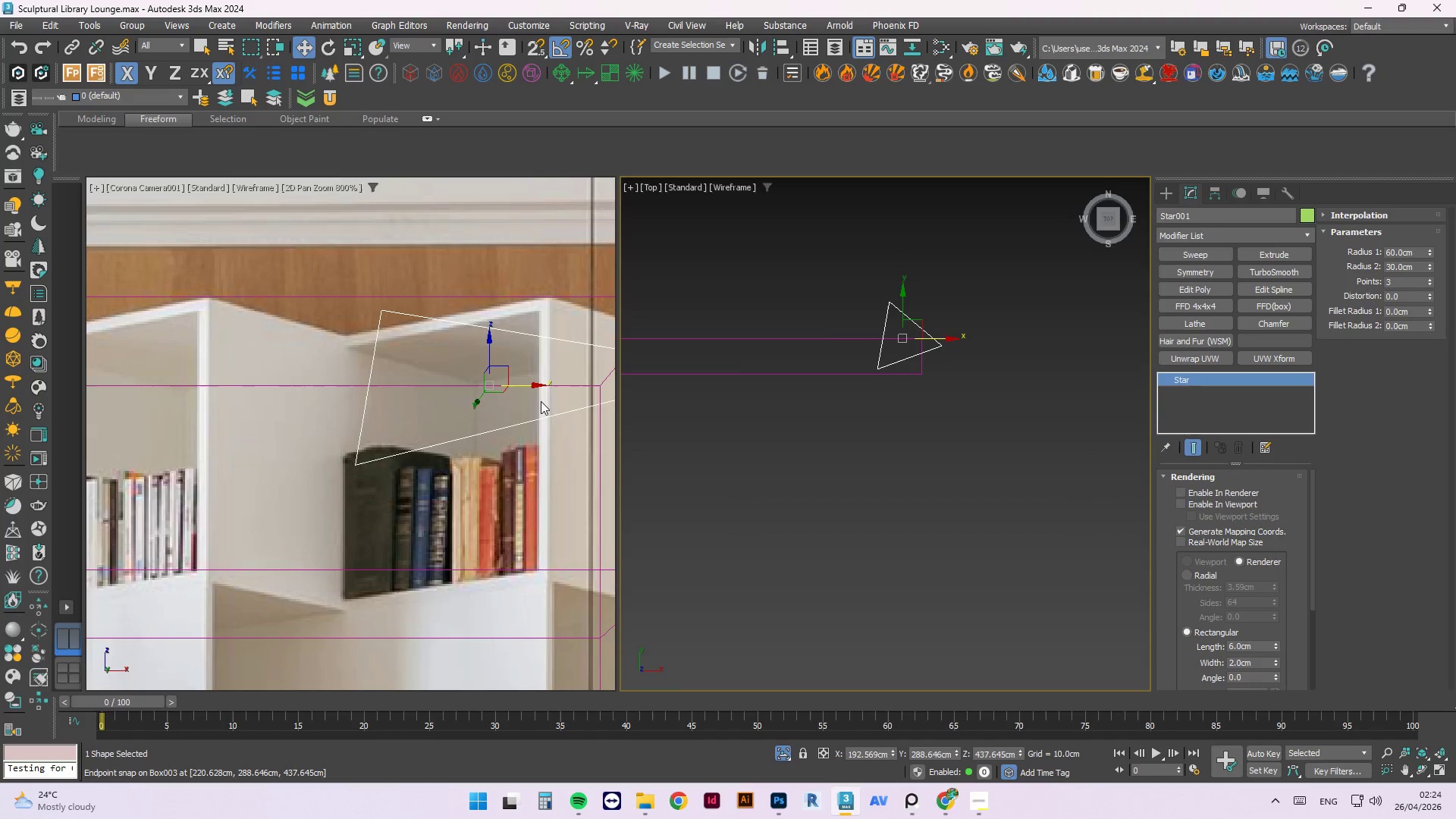 
scroll: coordinate [388, 363], scroll_direction: up, amount: 1.0
 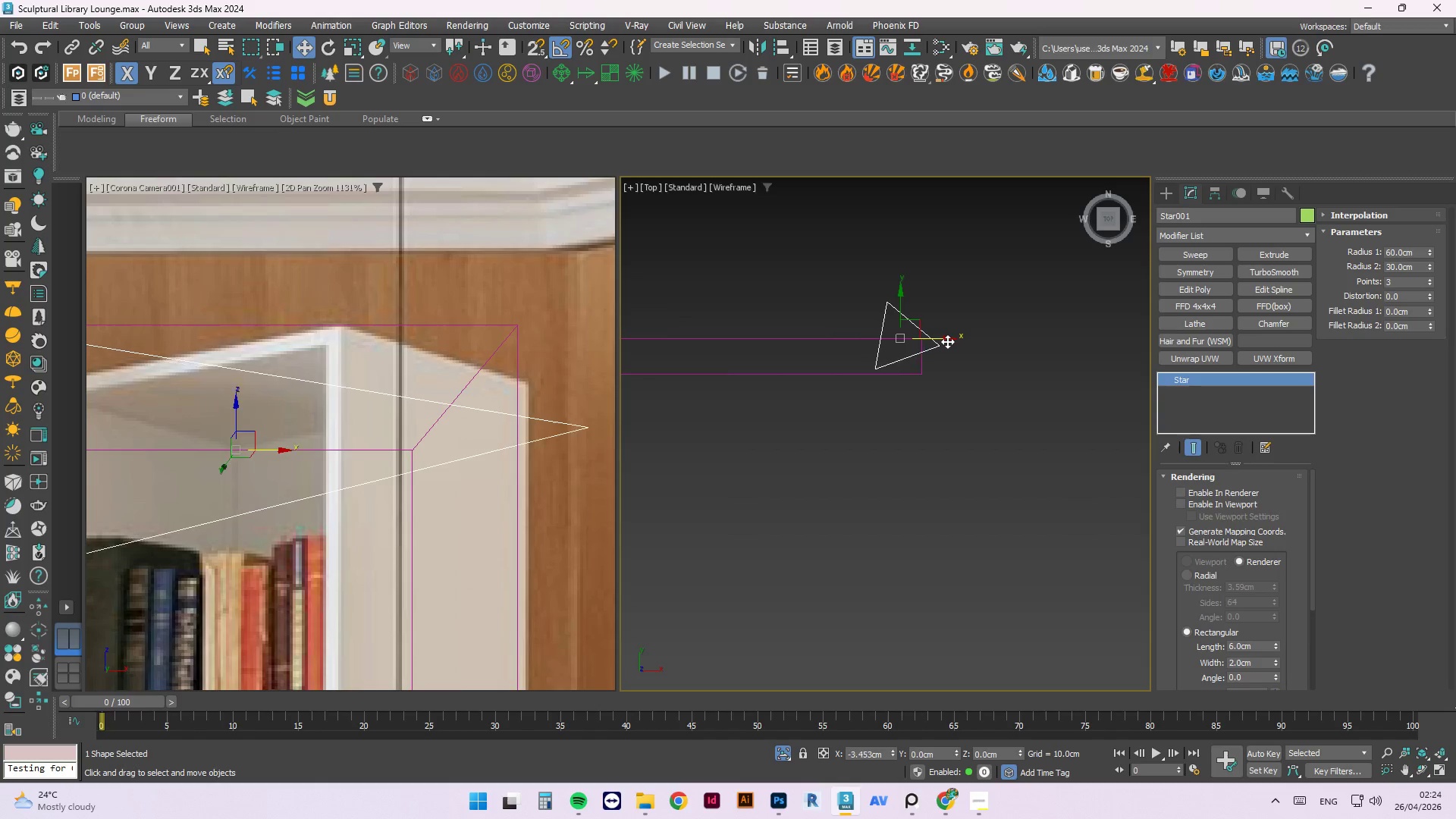 
scroll: coordinate [906, 327], scroll_direction: down, amount: 1.0
 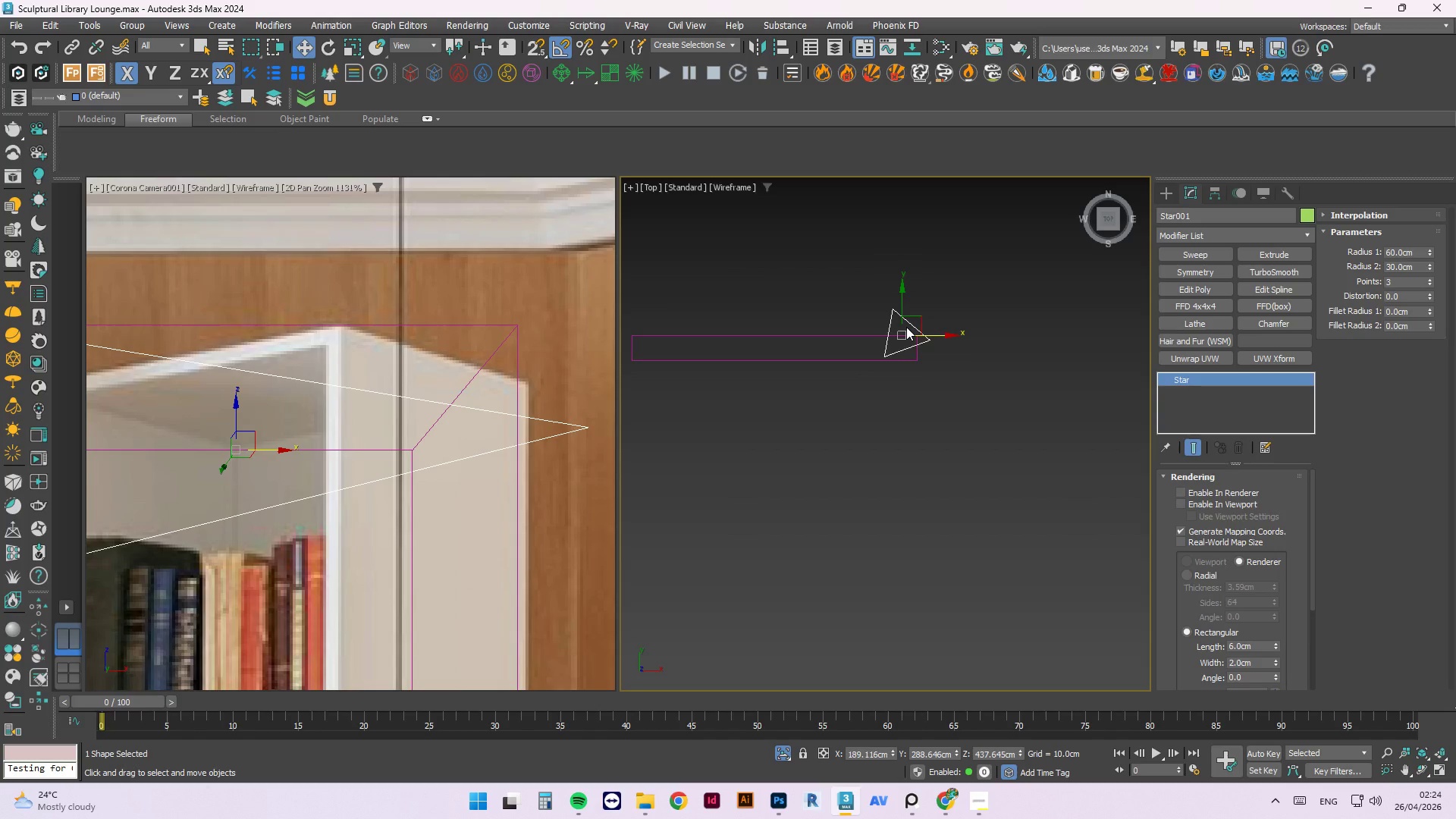 
key(F)
 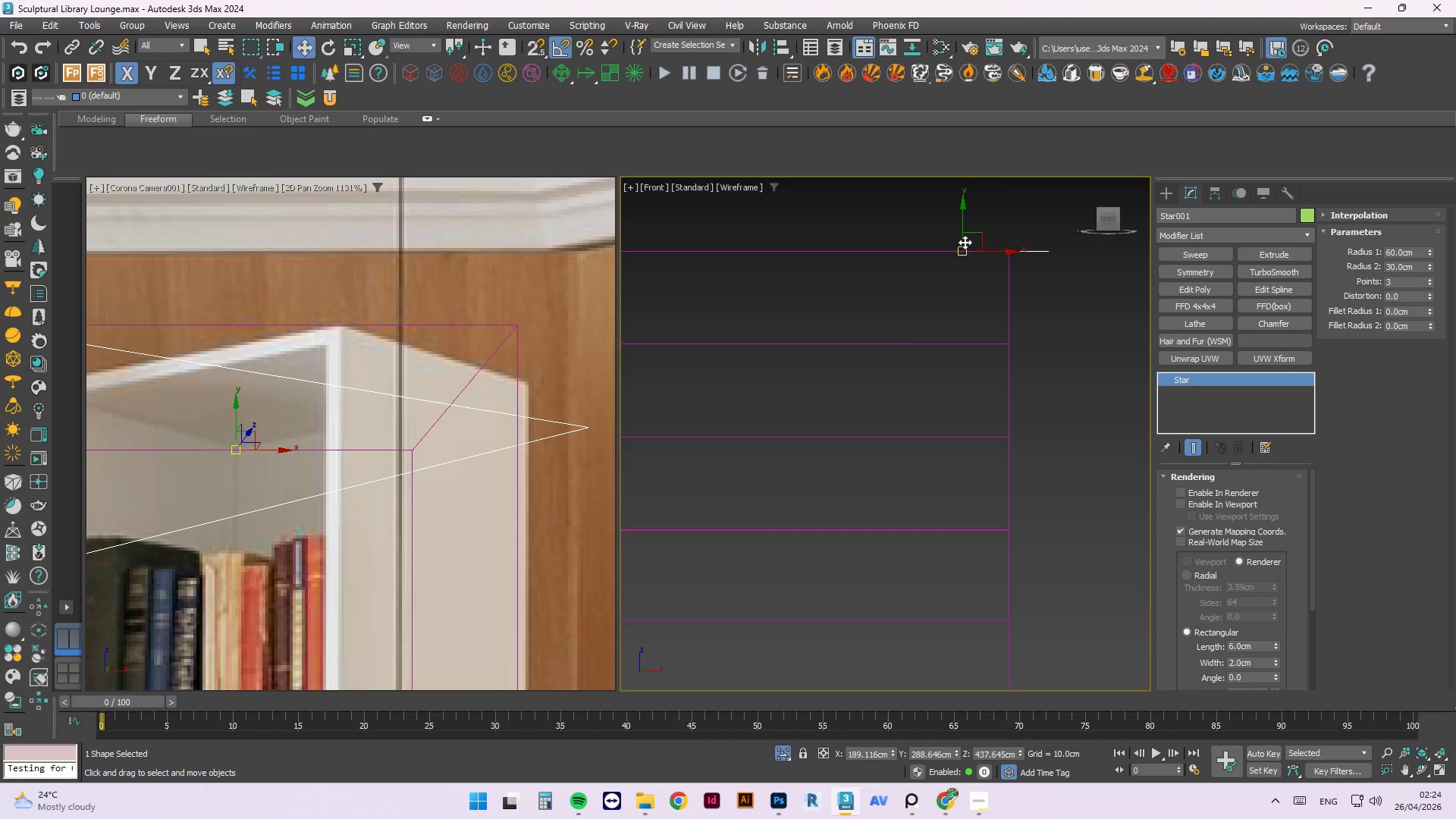 
scroll: coordinate [965, 231], scroll_direction: up, amount: 2.0
 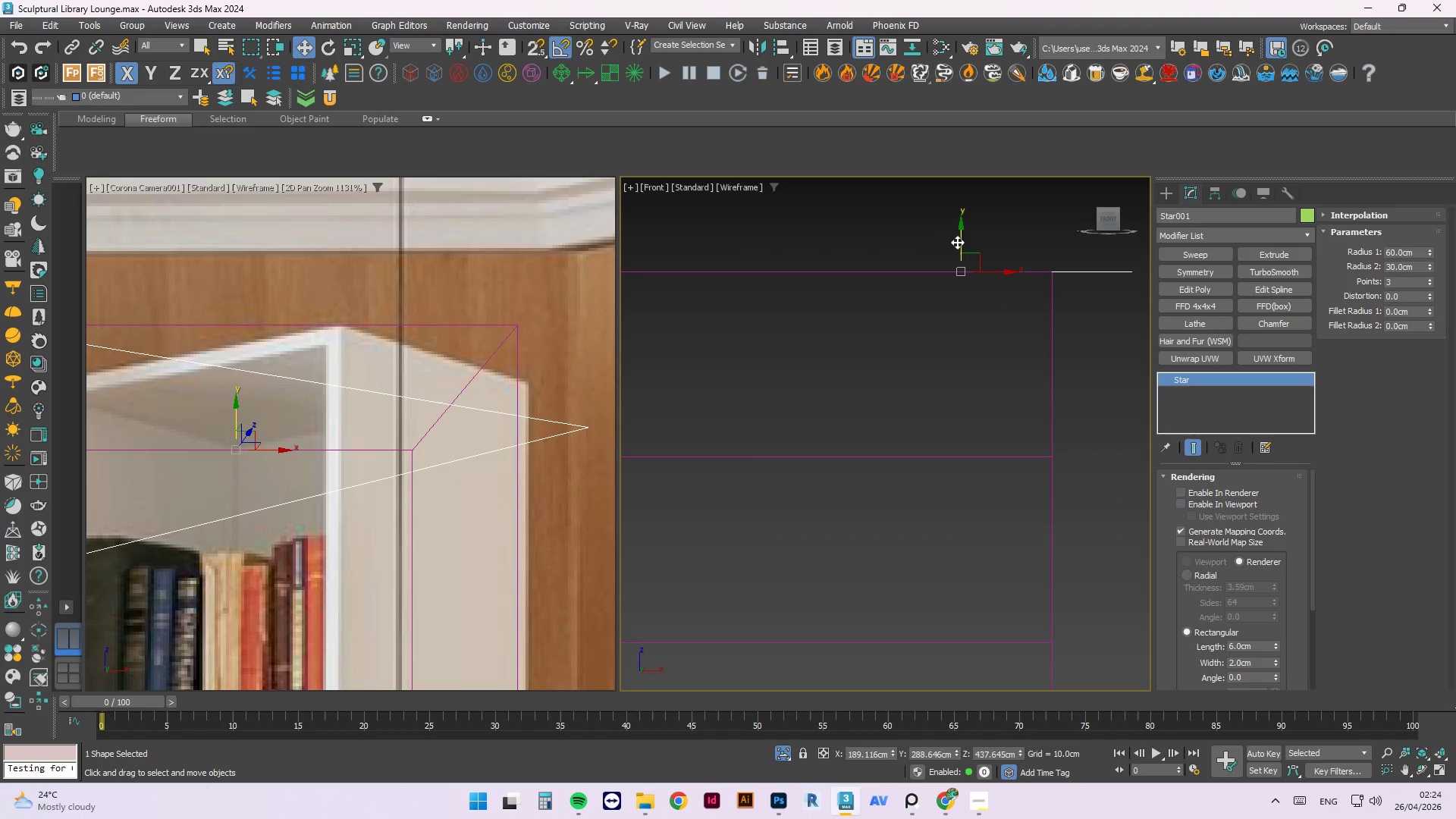 
left_click_drag(start_coordinate=[959, 240], to_coordinate=[970, 211])
 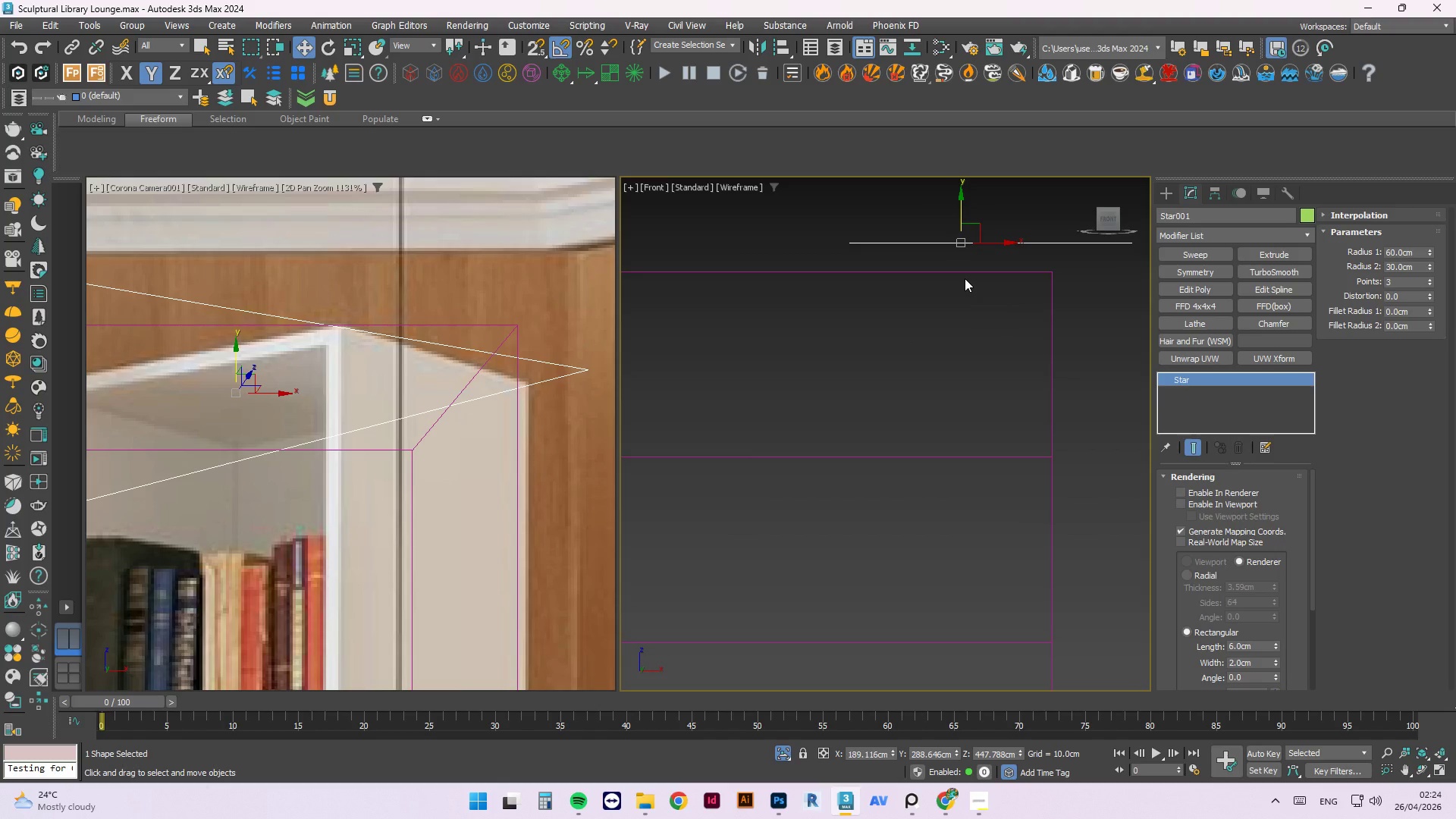 
key(E)
 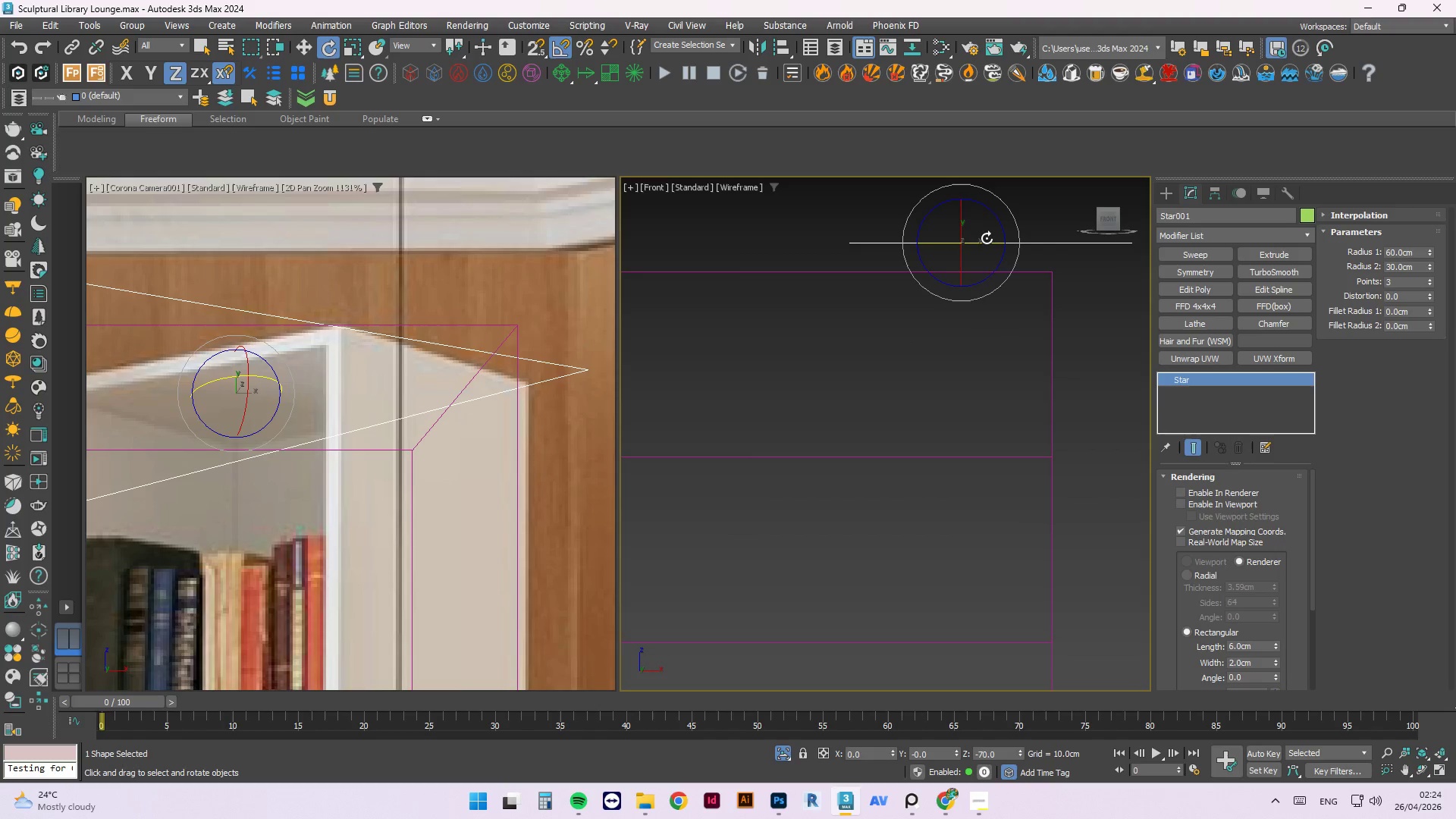 
left_click_drag(start_coordinate=[978, 240], to_coordinate=[986, 242])
 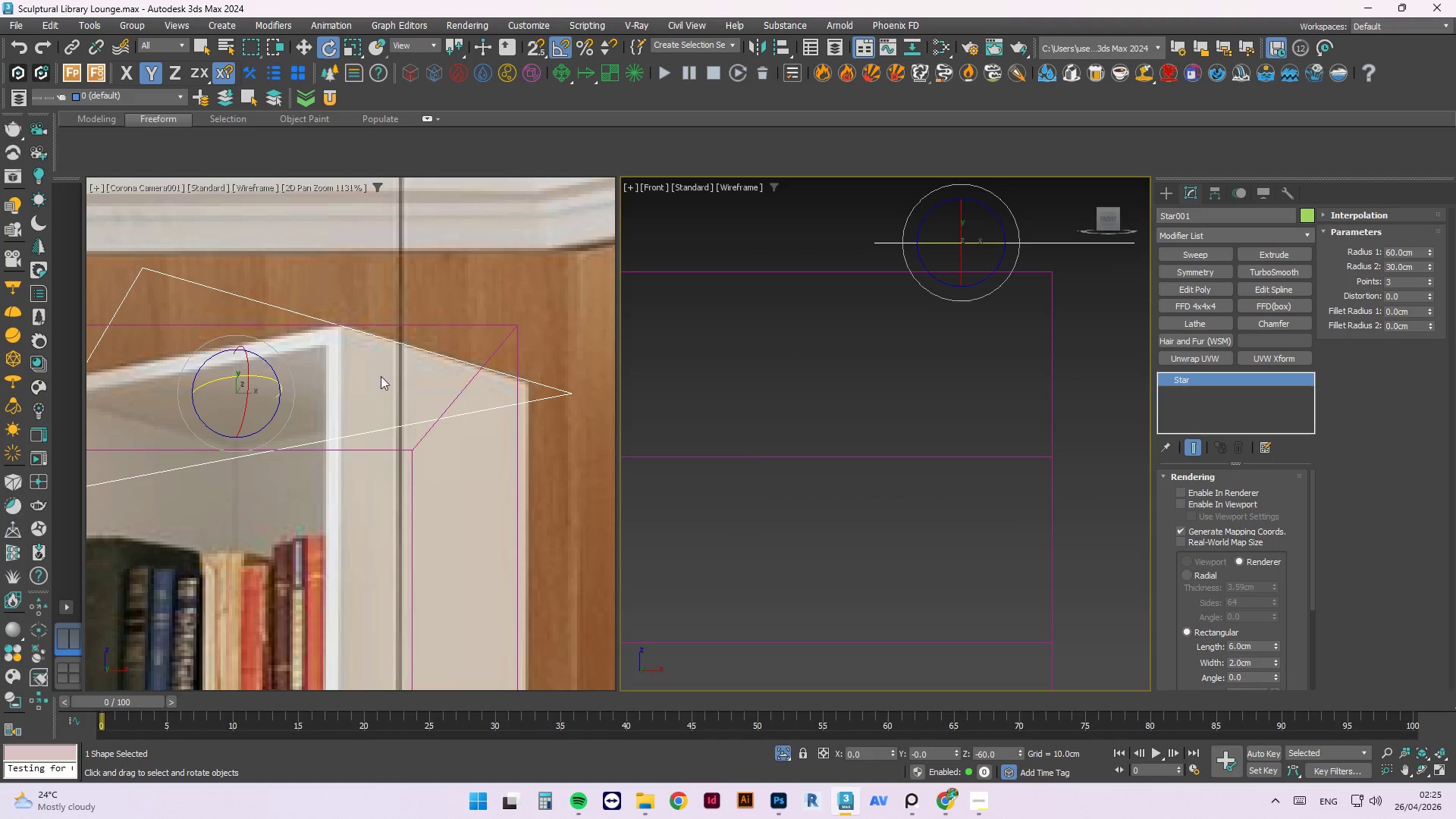 
scroll: coordinate [408, 354], scroll_direction: down, amount: 2.0
 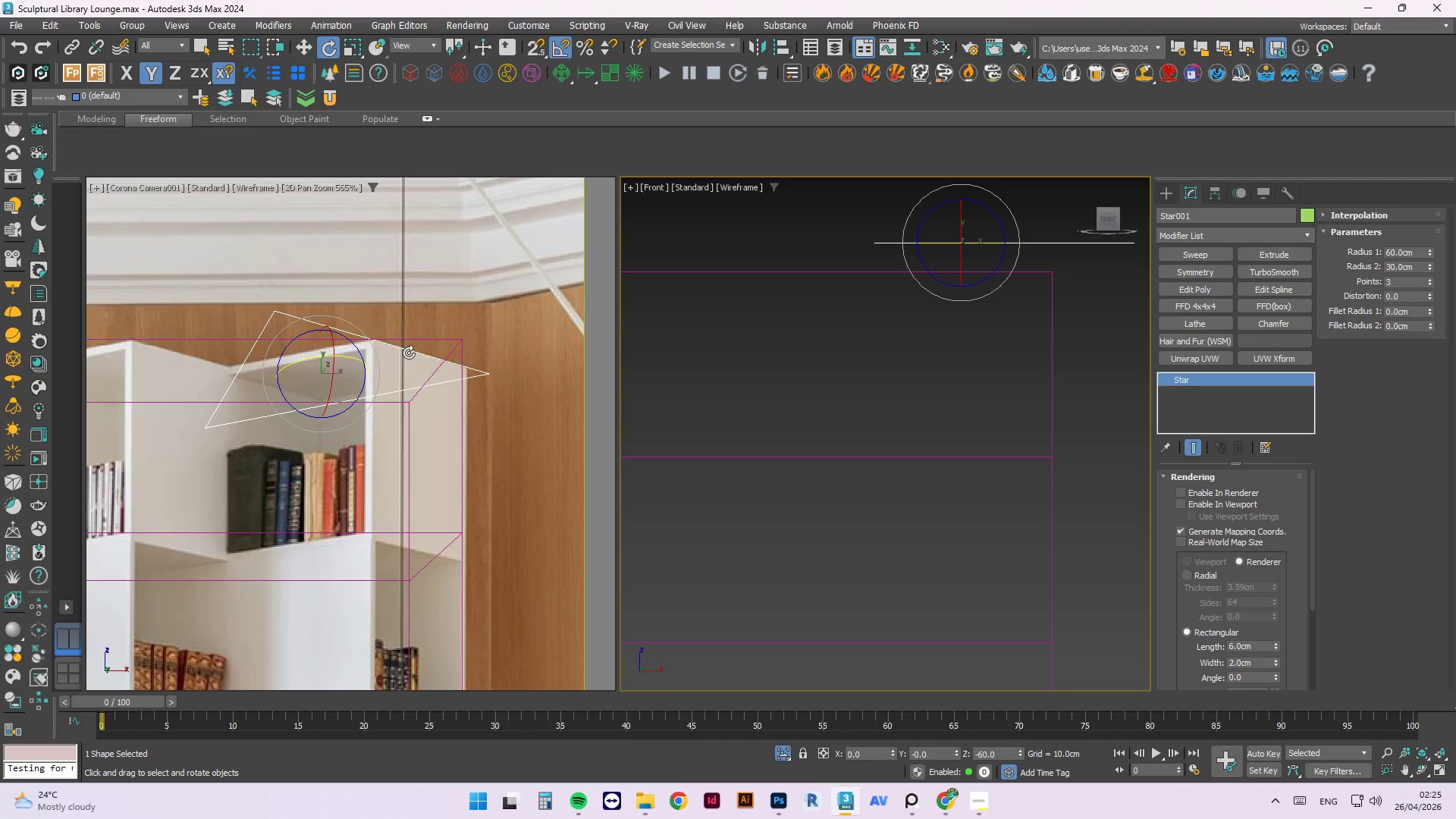 
wait(8.59)
 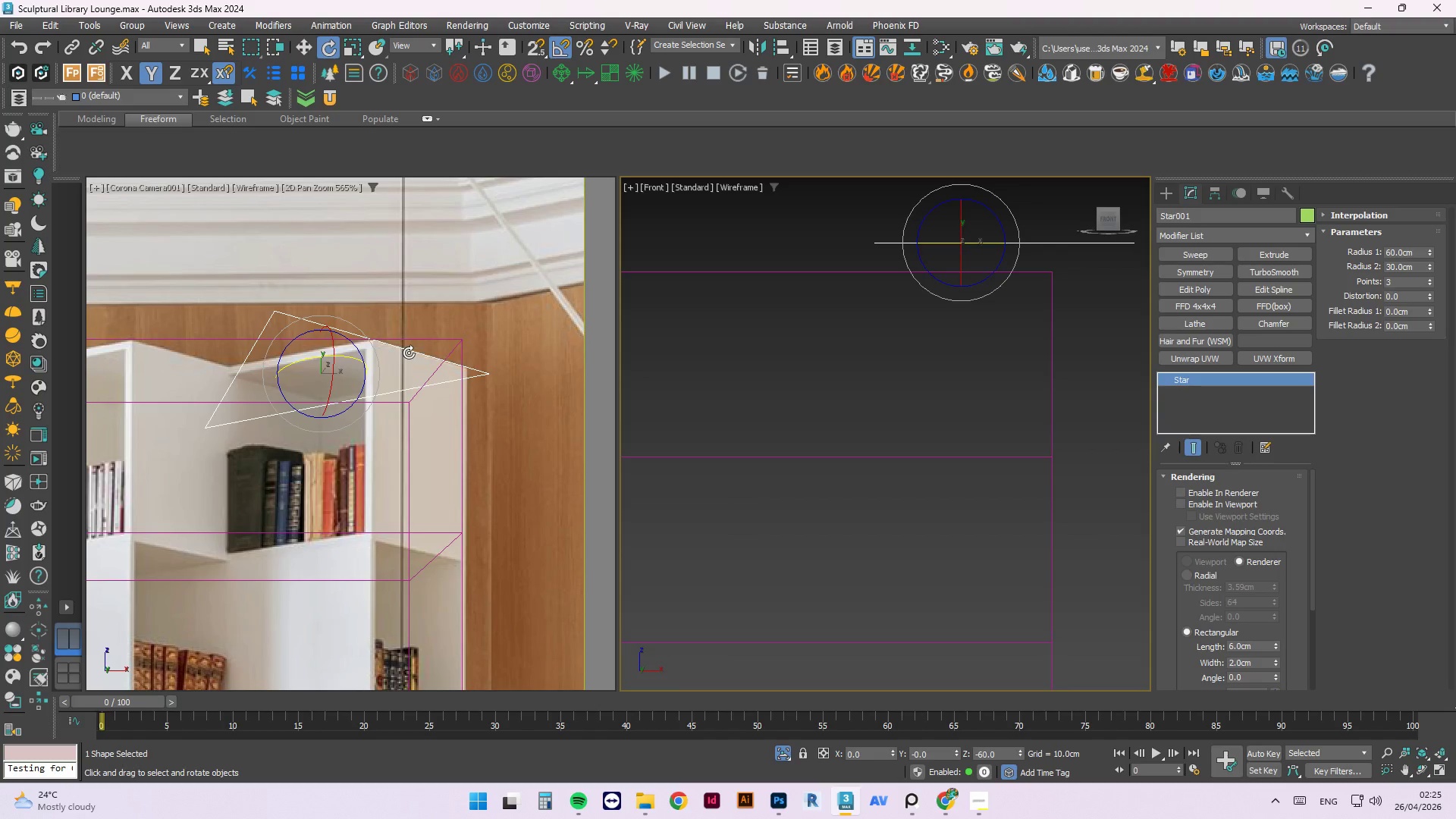 
left_click([1429, 277])
 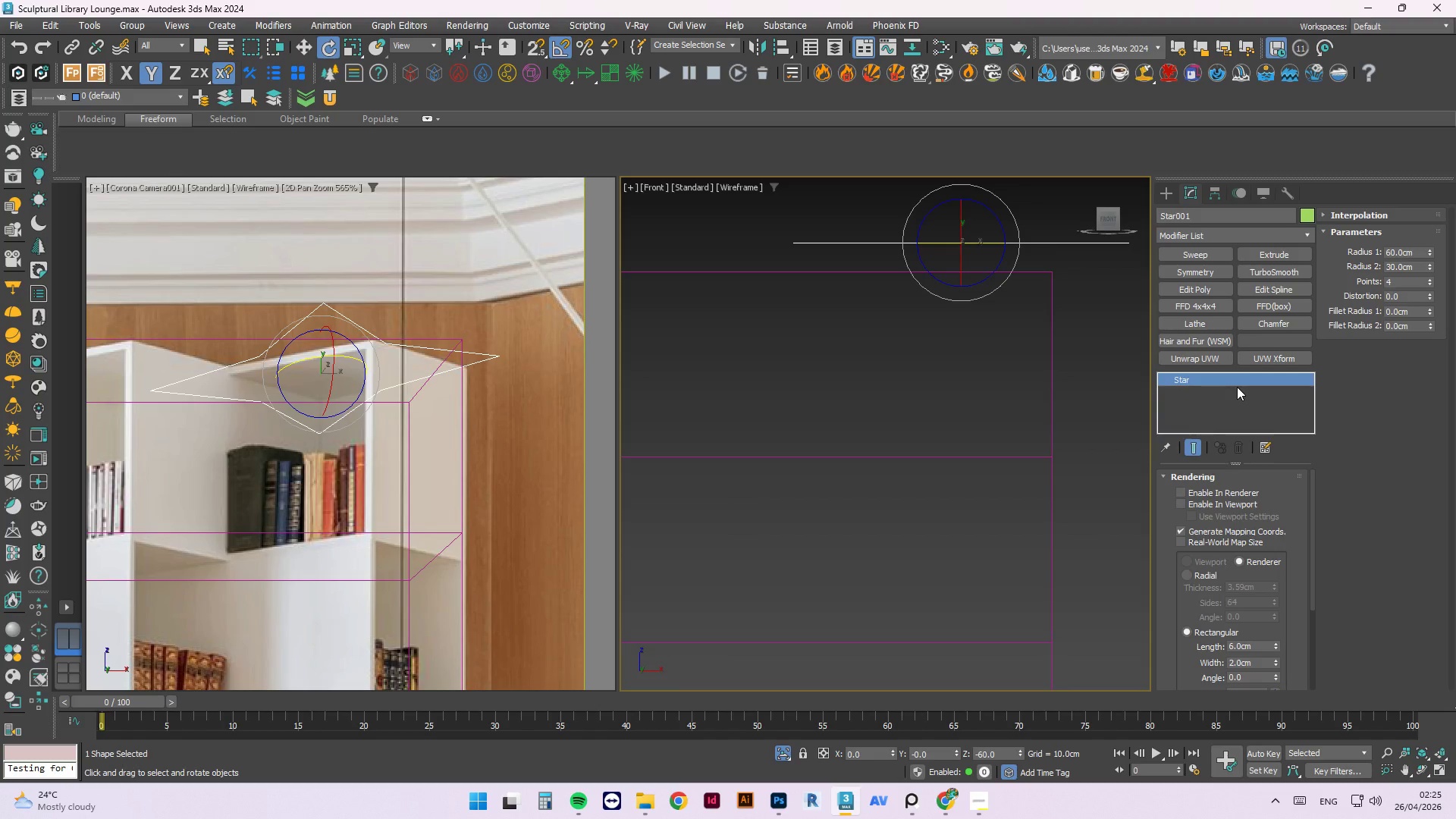 
wait(17.58)
 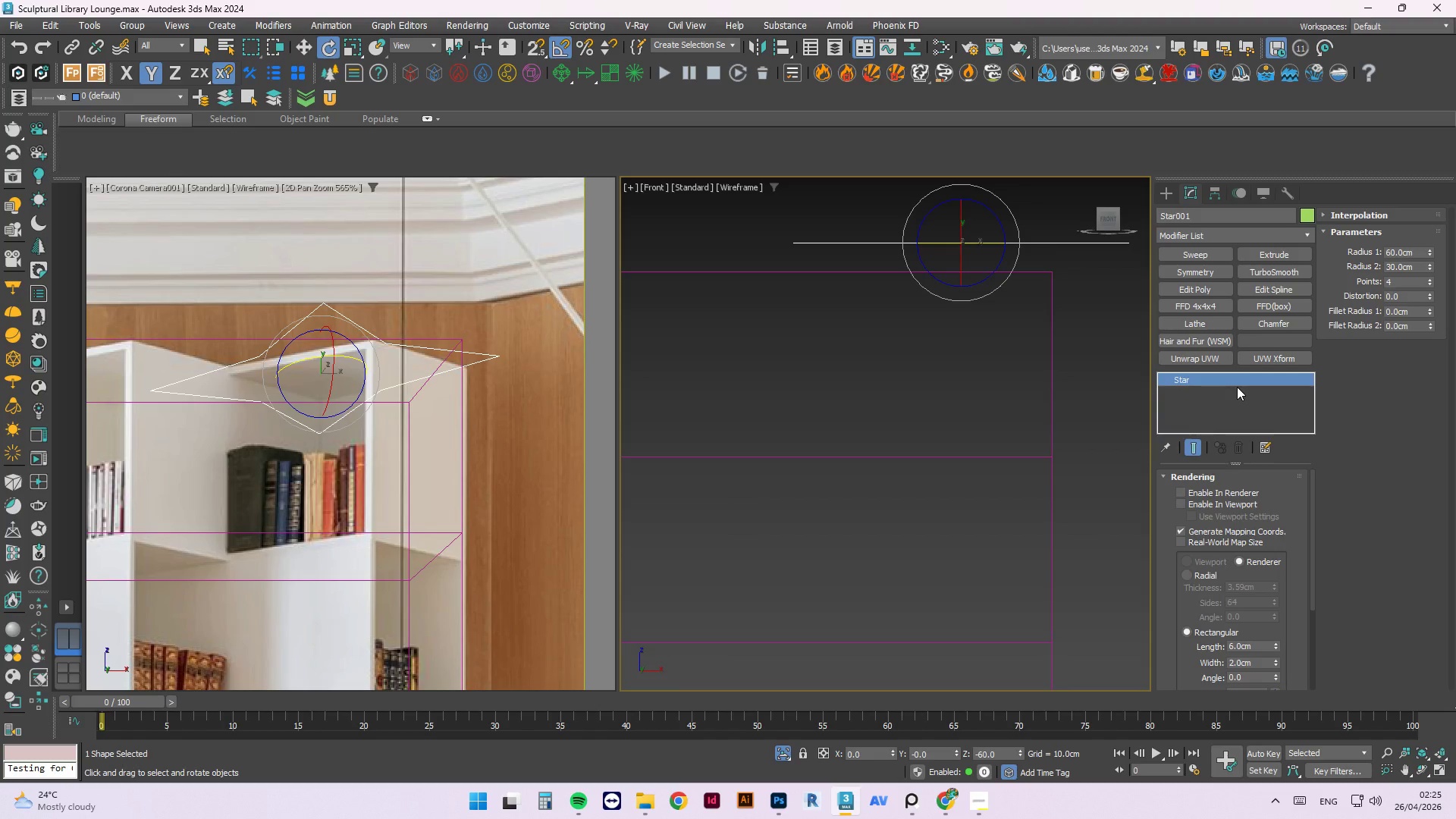 
left_click([985, 811])